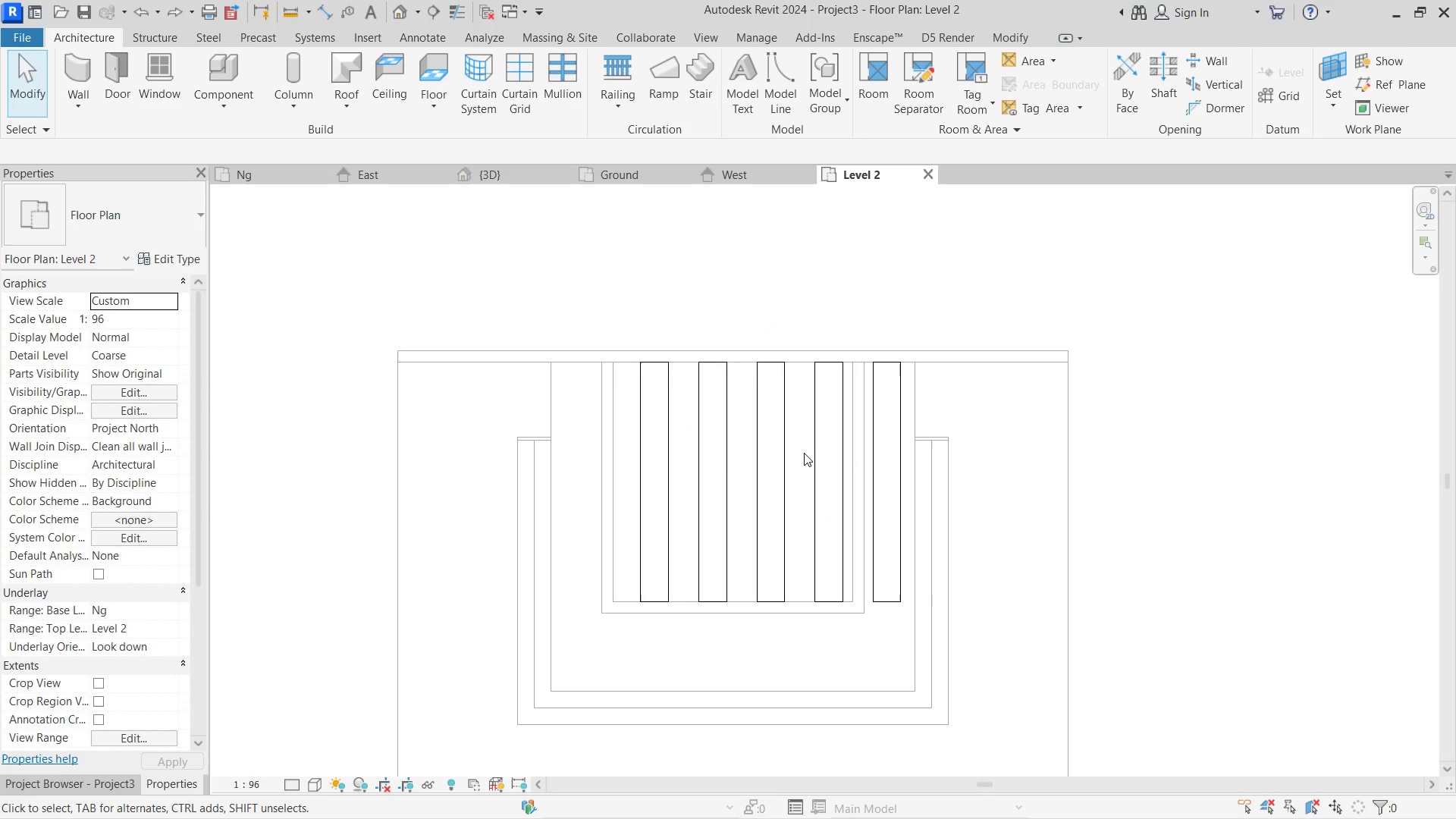 
key(Control+Z)
 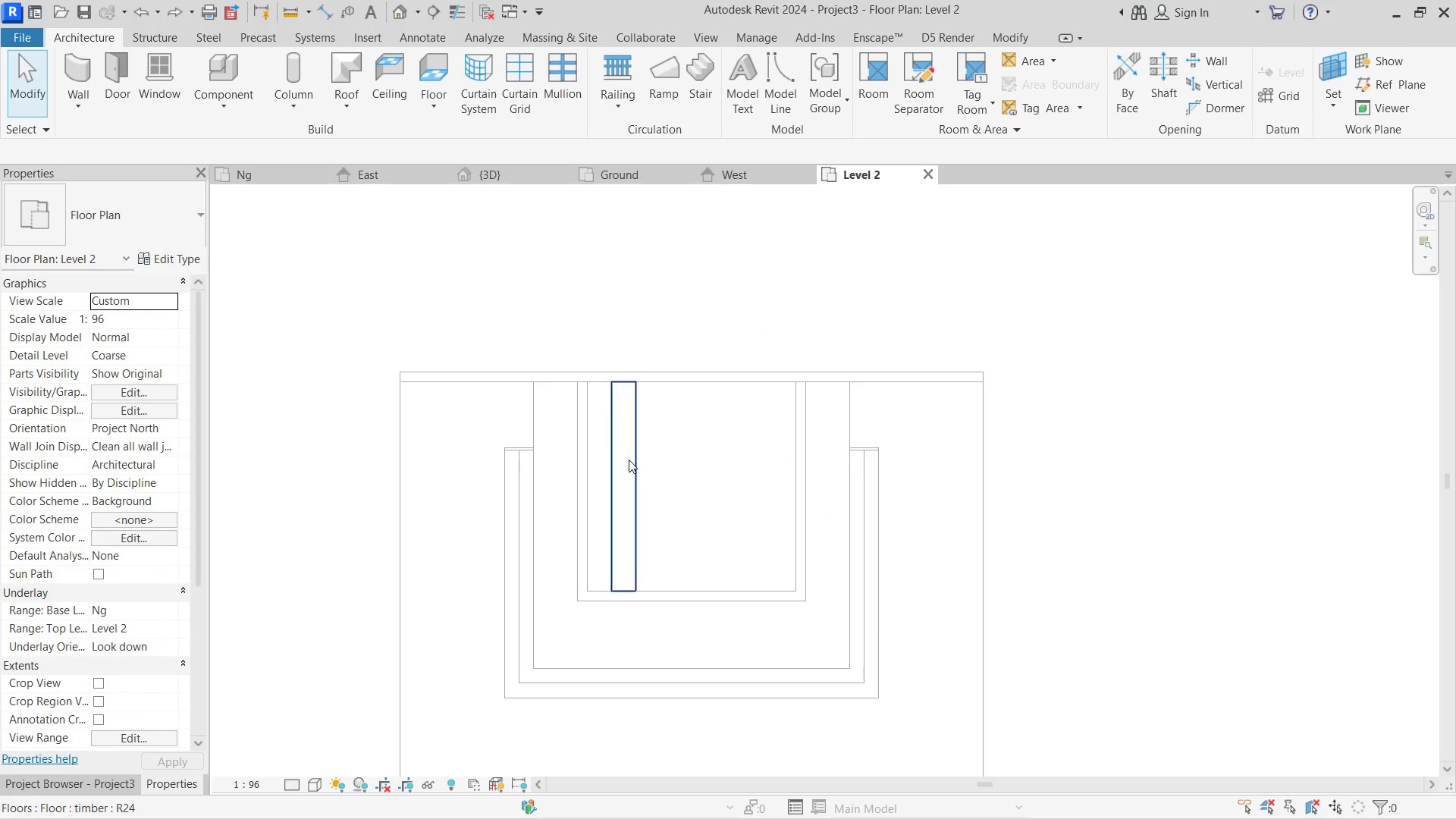 
left_click([629, 460])
 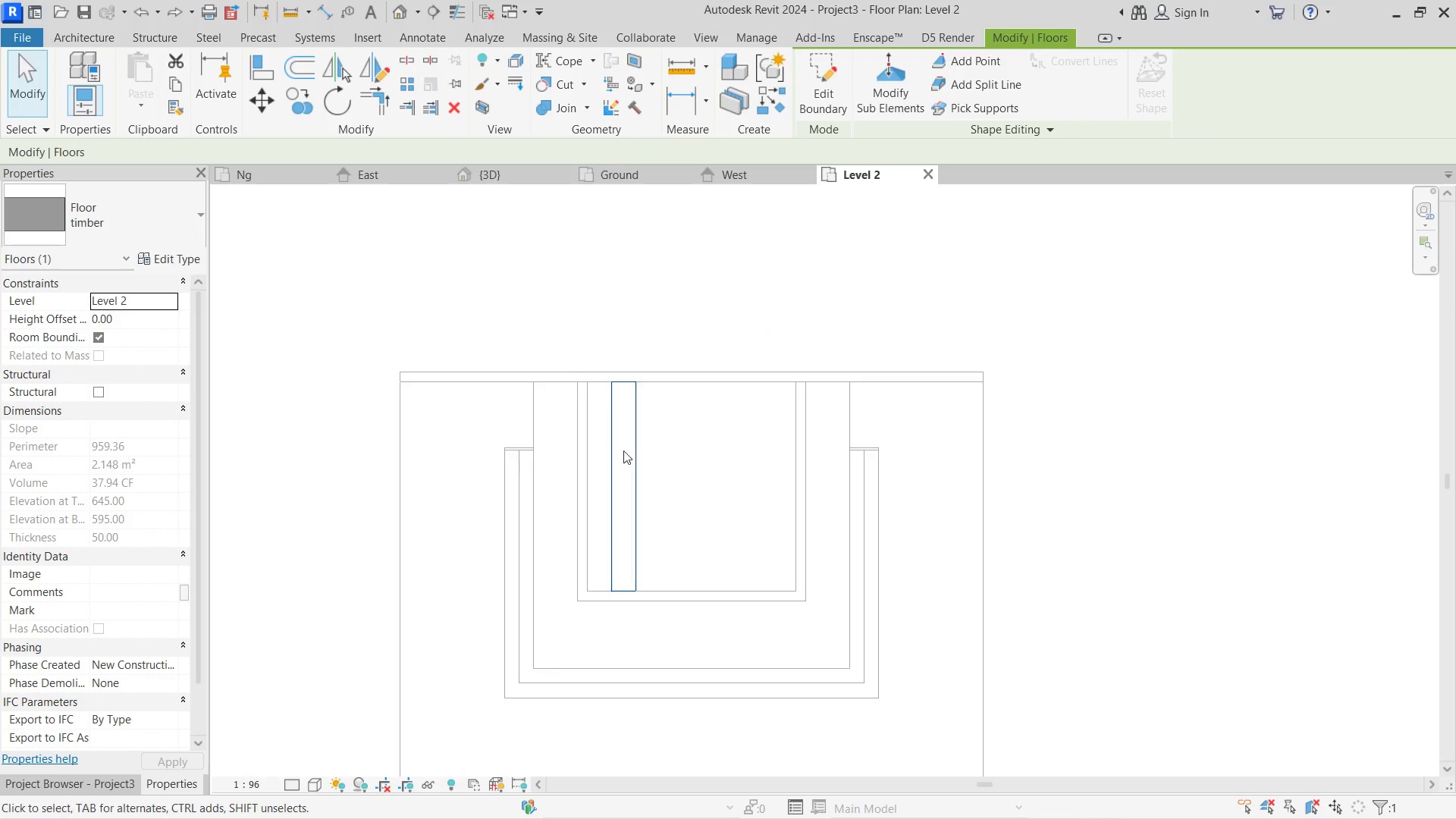 
scroll: coordinate [622, 429], scroll_direction: up, amount: 3.0
 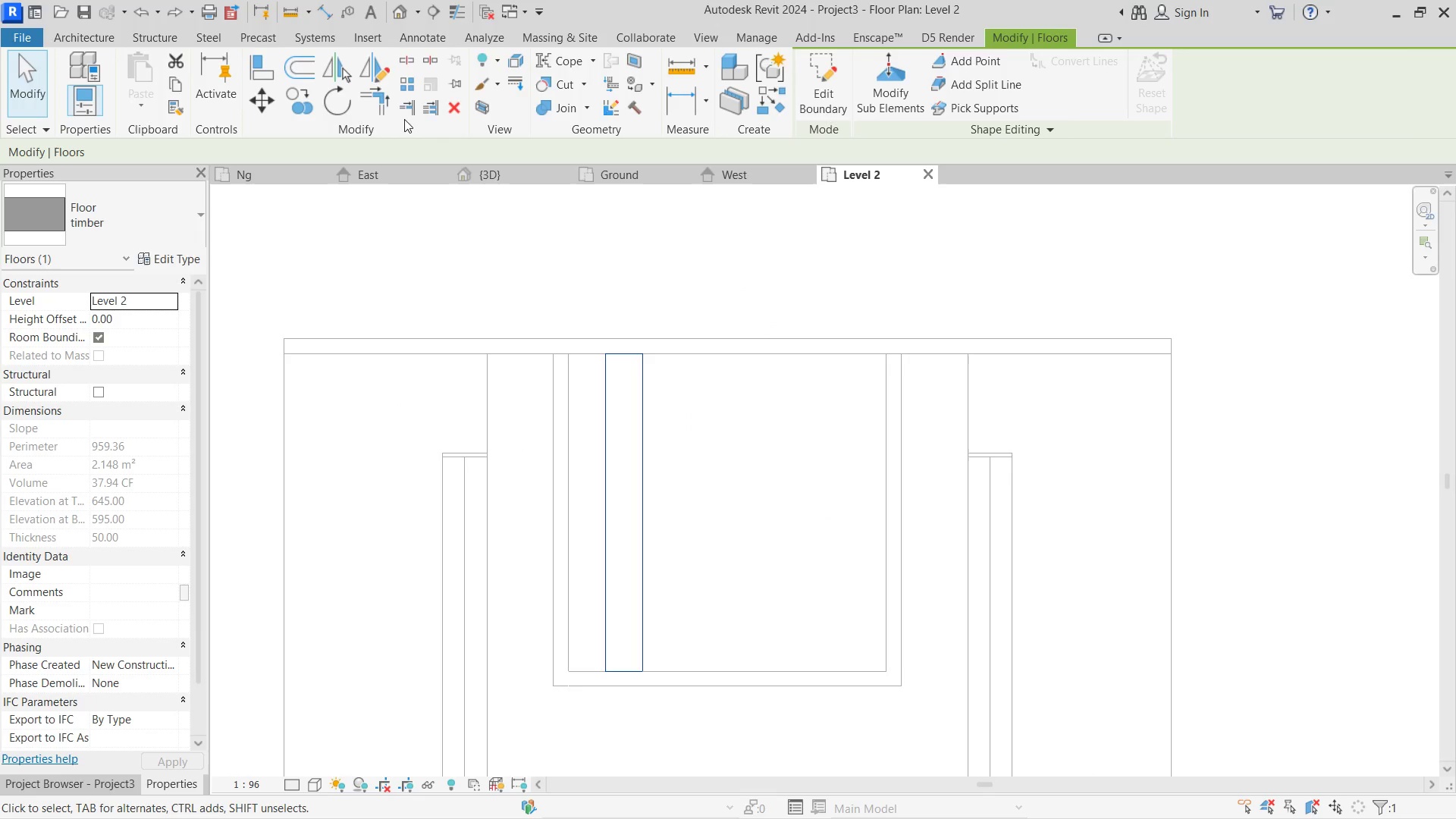 
left_click([406, 77])
 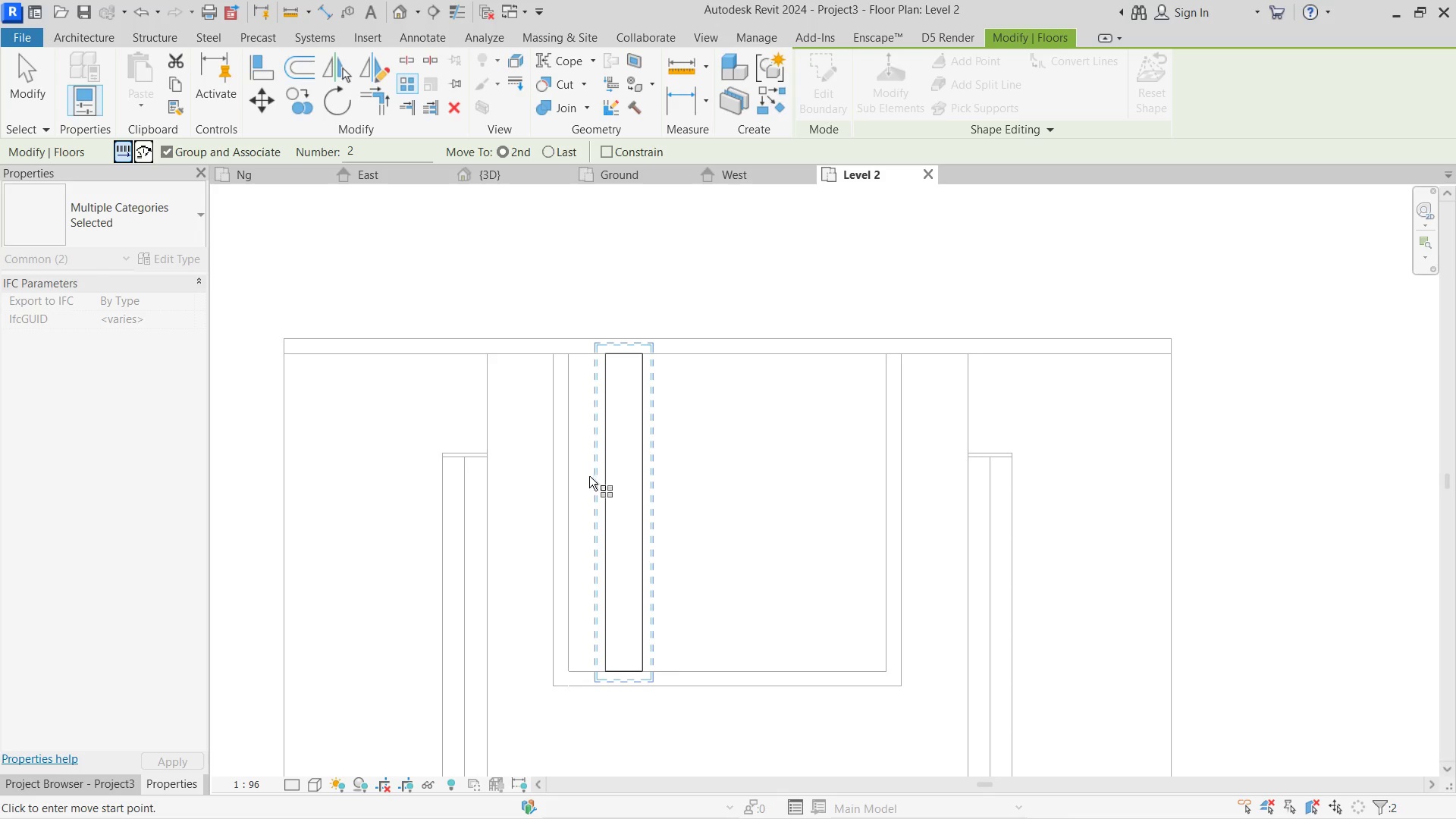 
left_click([569, 482])
 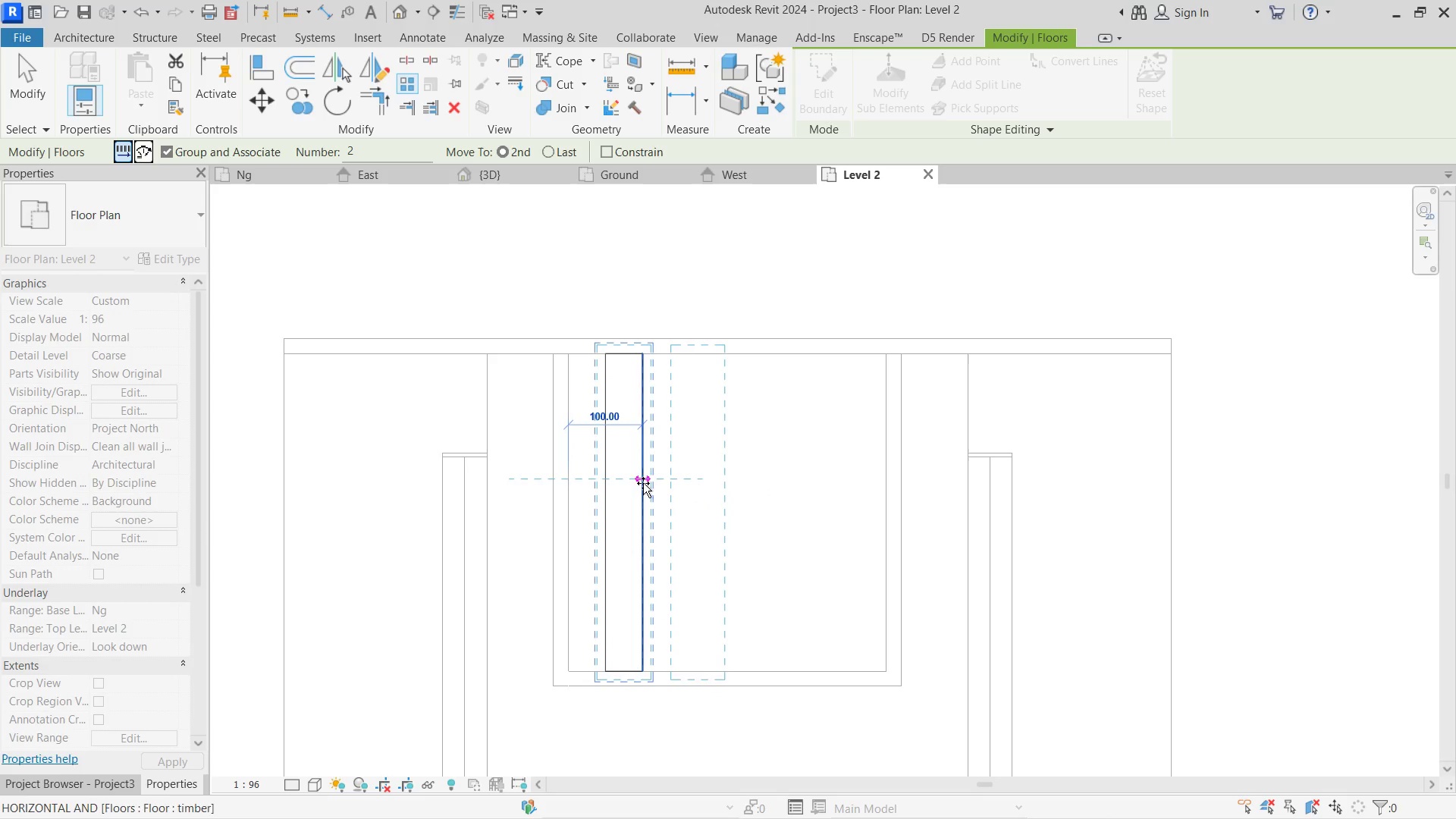 
left_click([643, 480])
 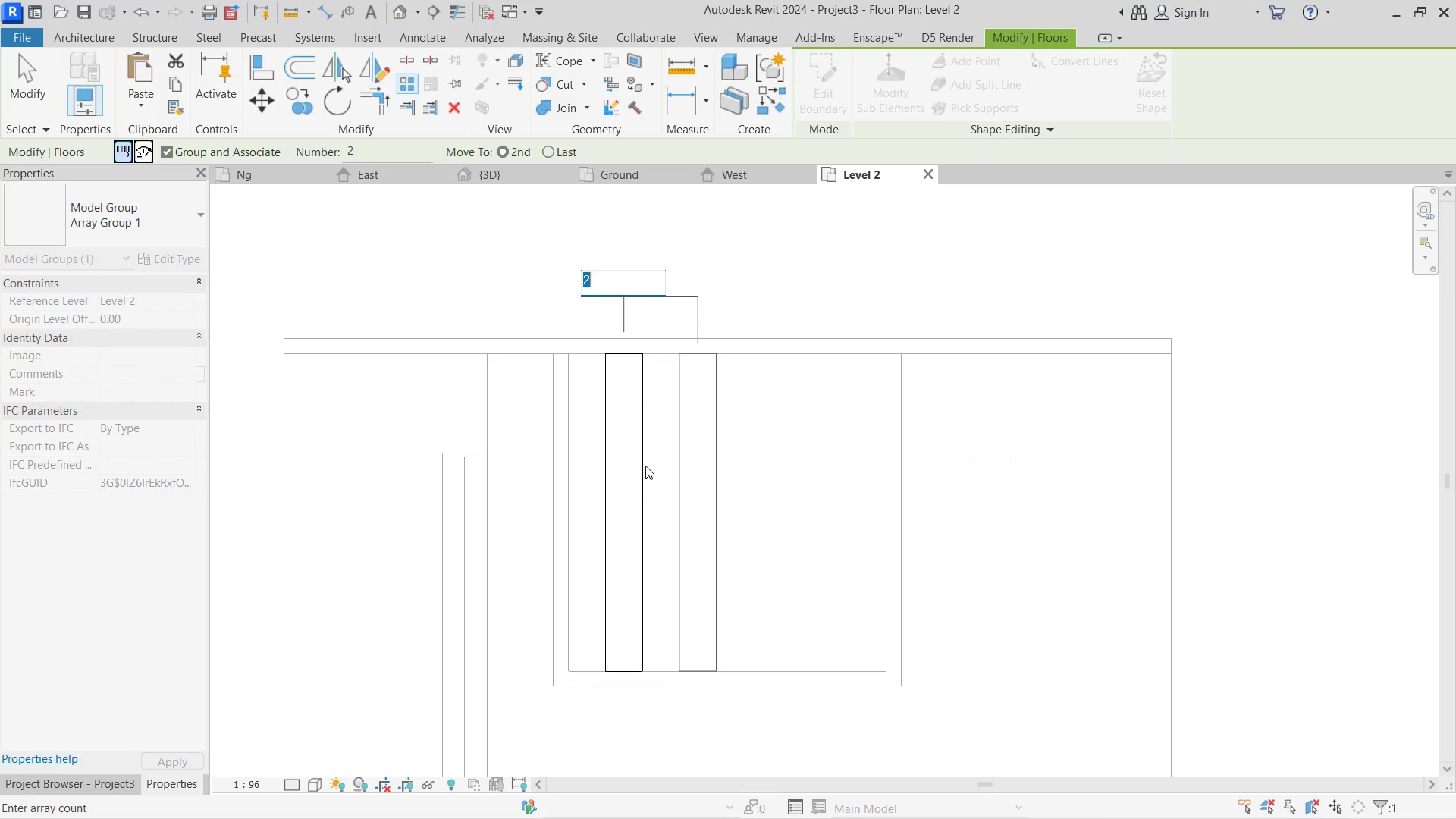 
key(Numpad4)
 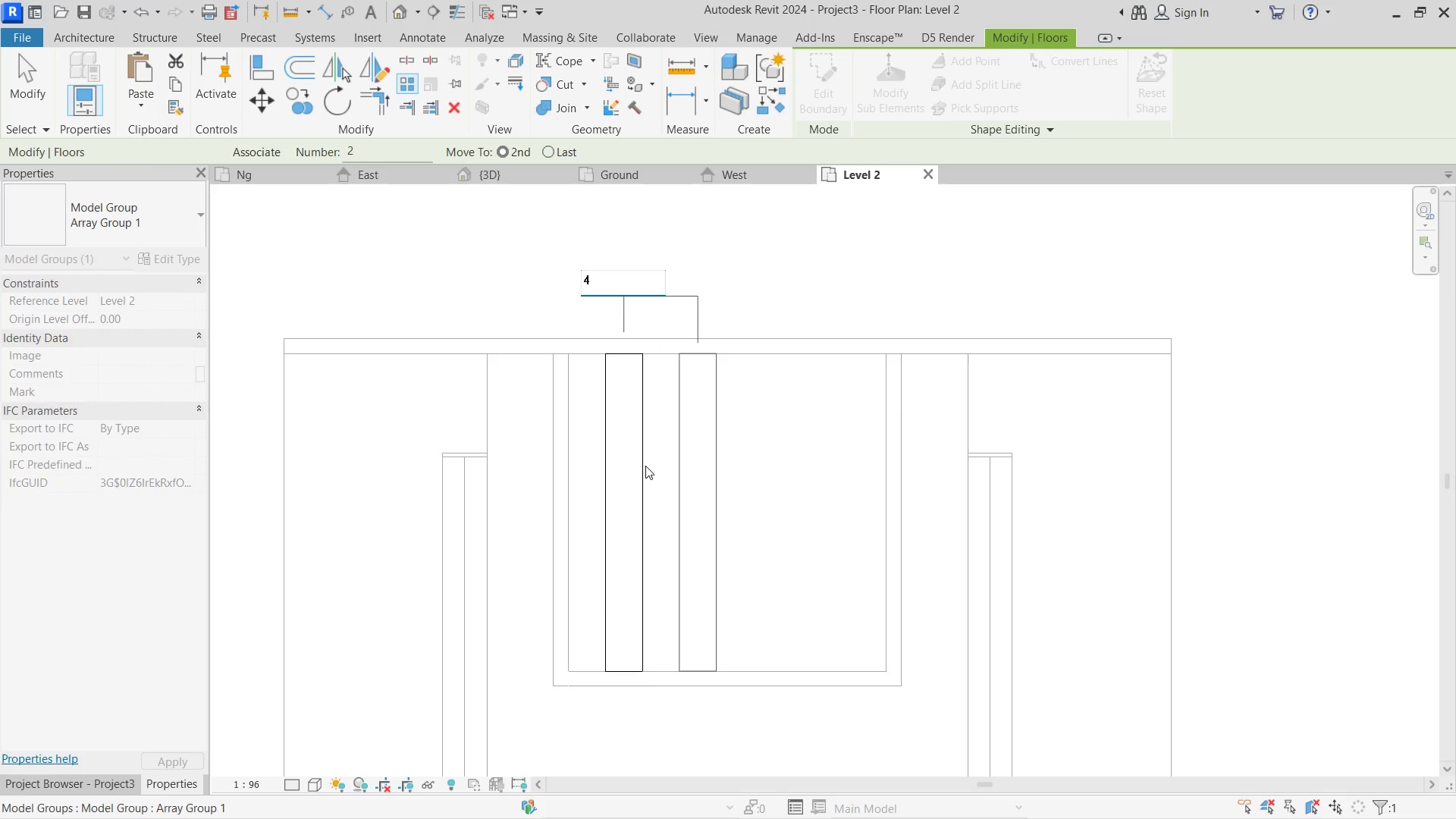 
key(NumpadEnter)
 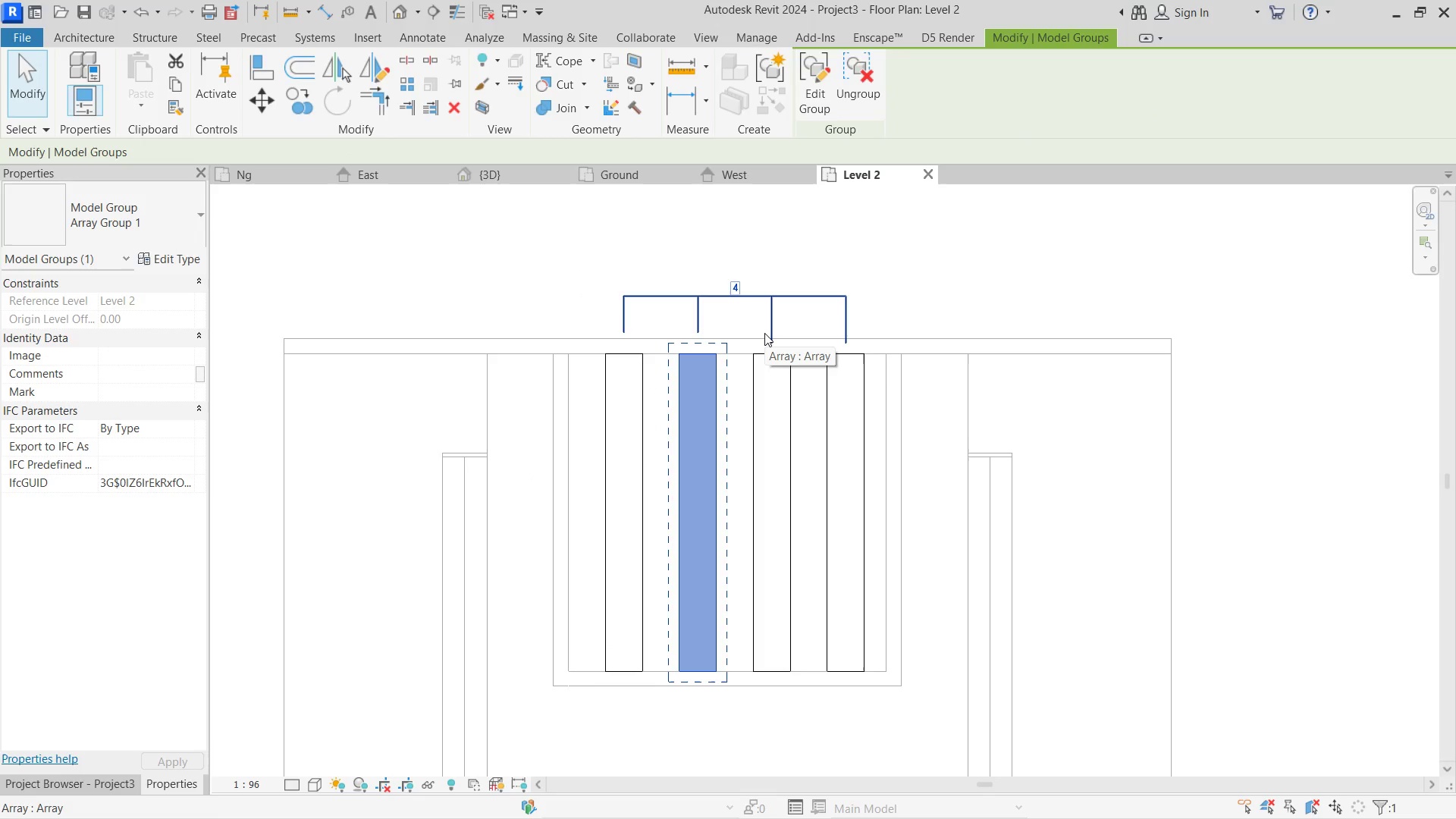 
key(ArrowLeft)
 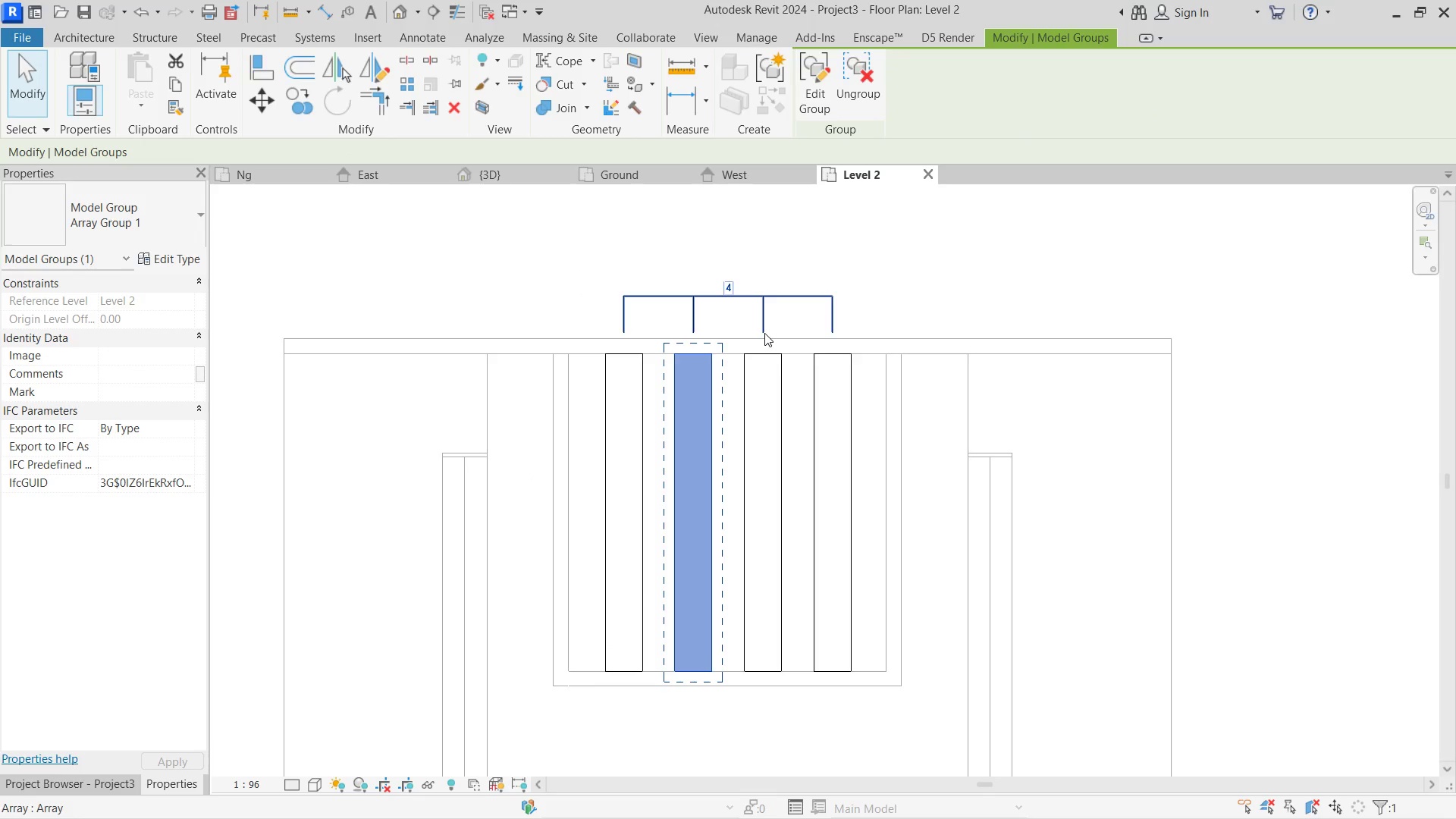 
key(ArrowLeft)
 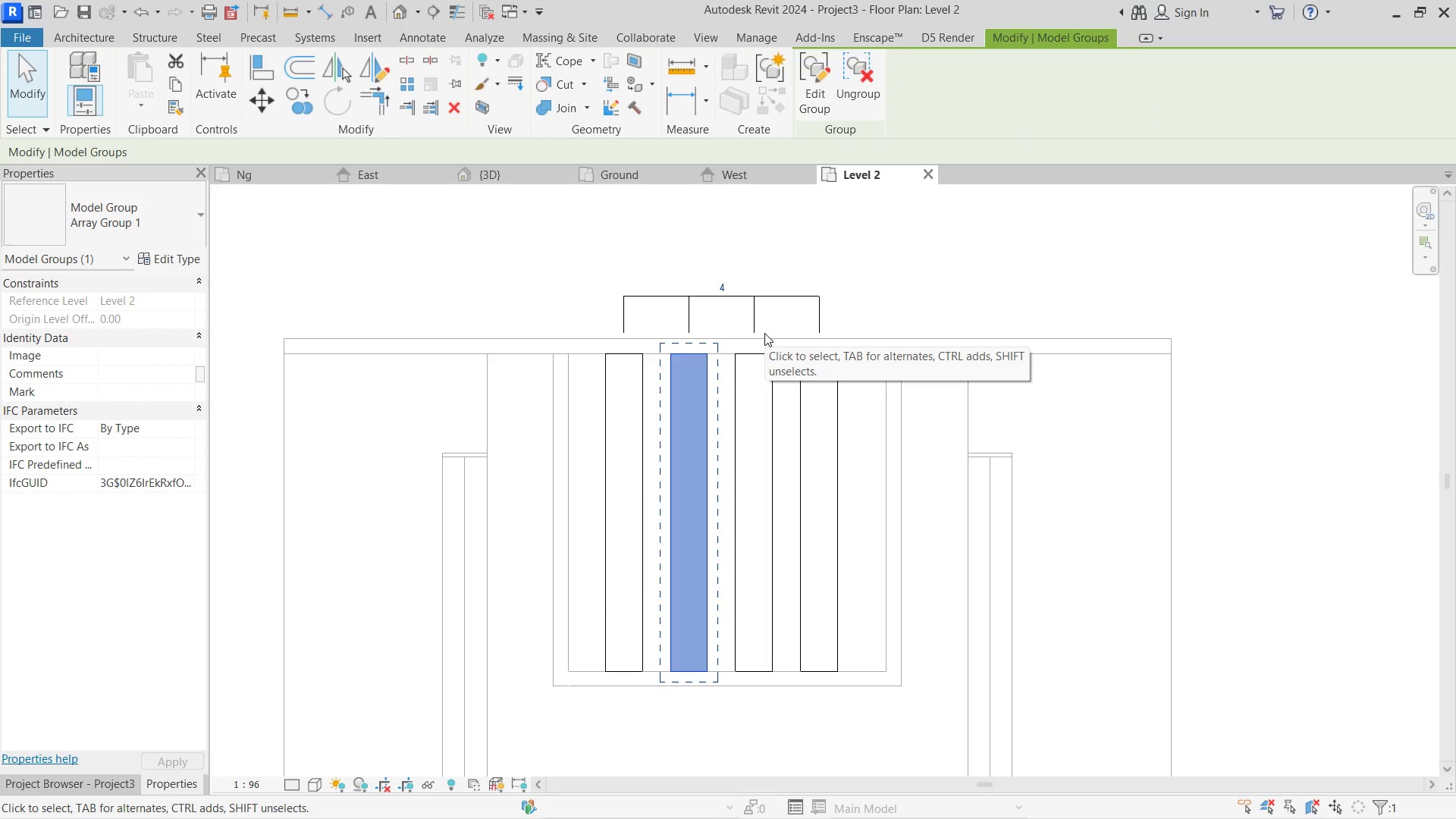 
key(ArrowRight)
 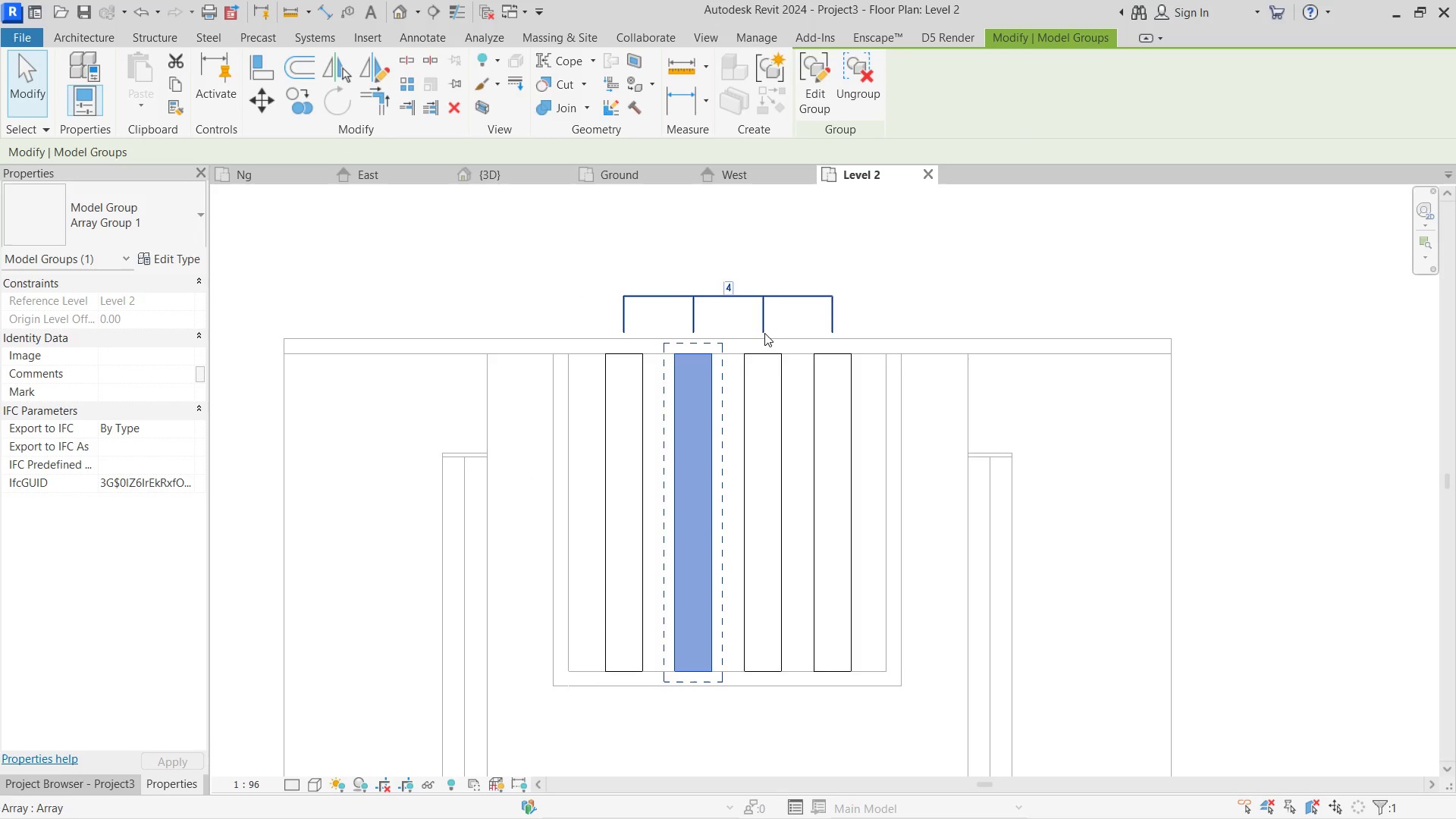 
key(ArrowRight)
 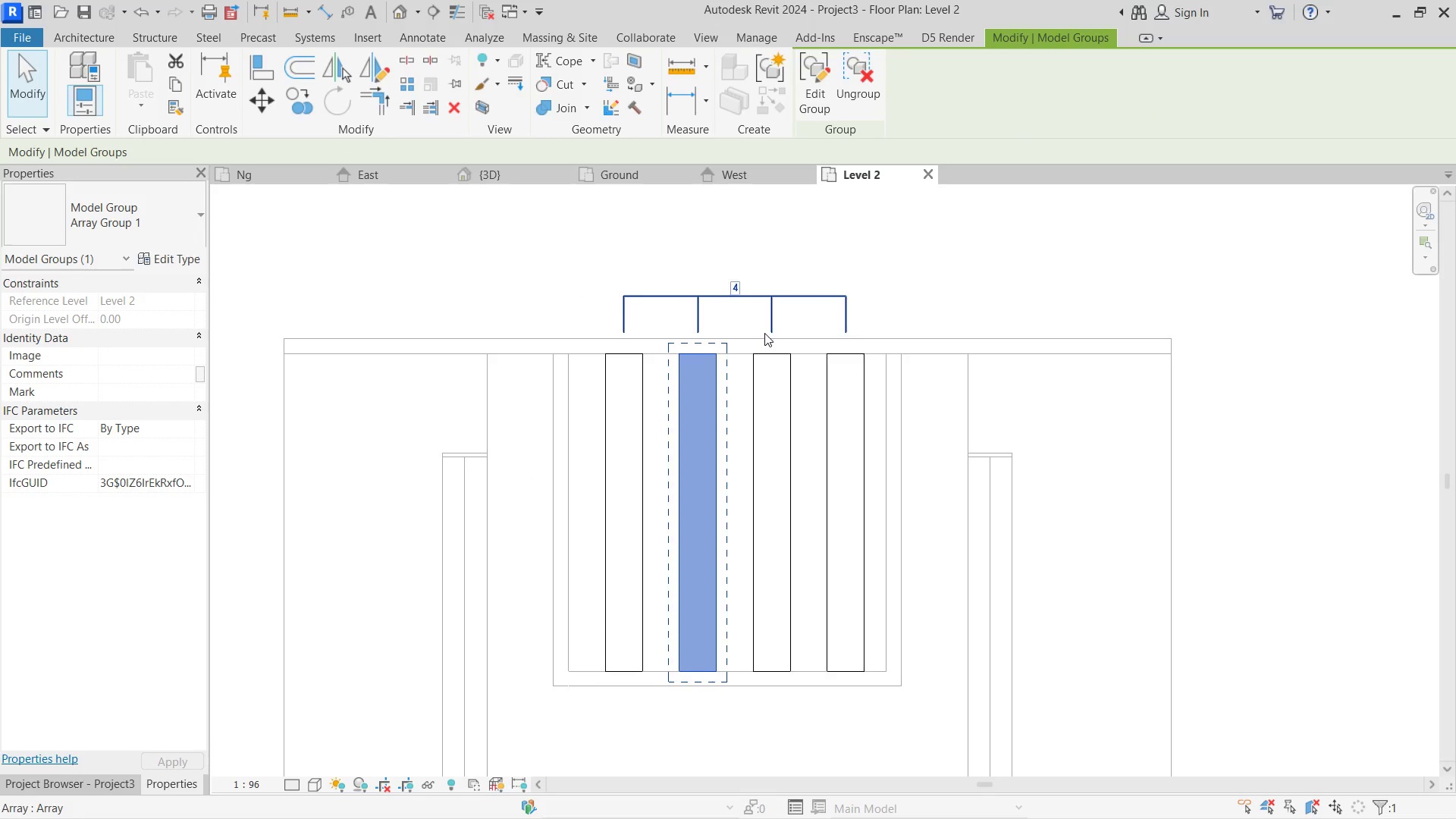 
key(ArrowLeft)
 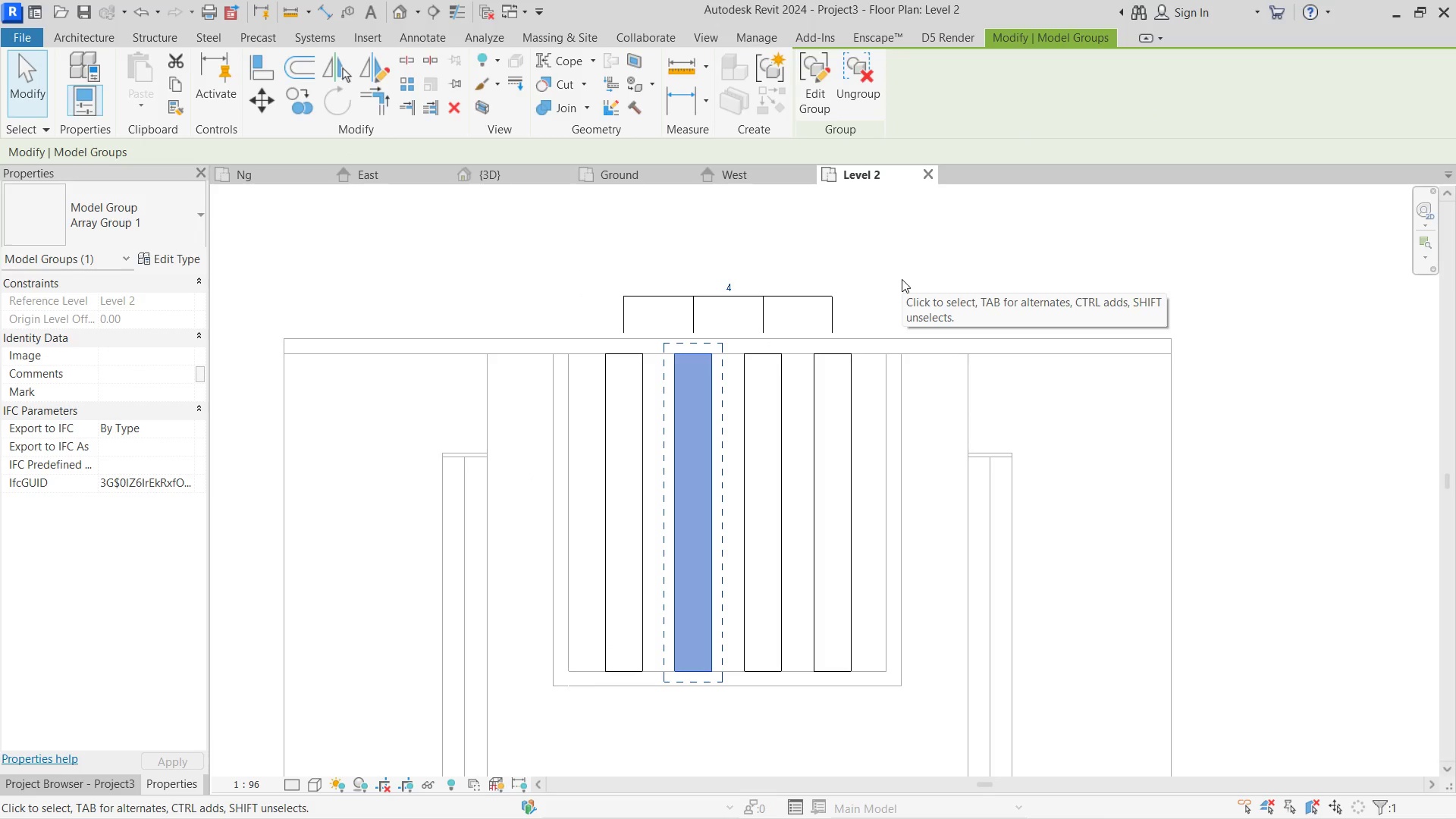 
double_click([905, 278])
 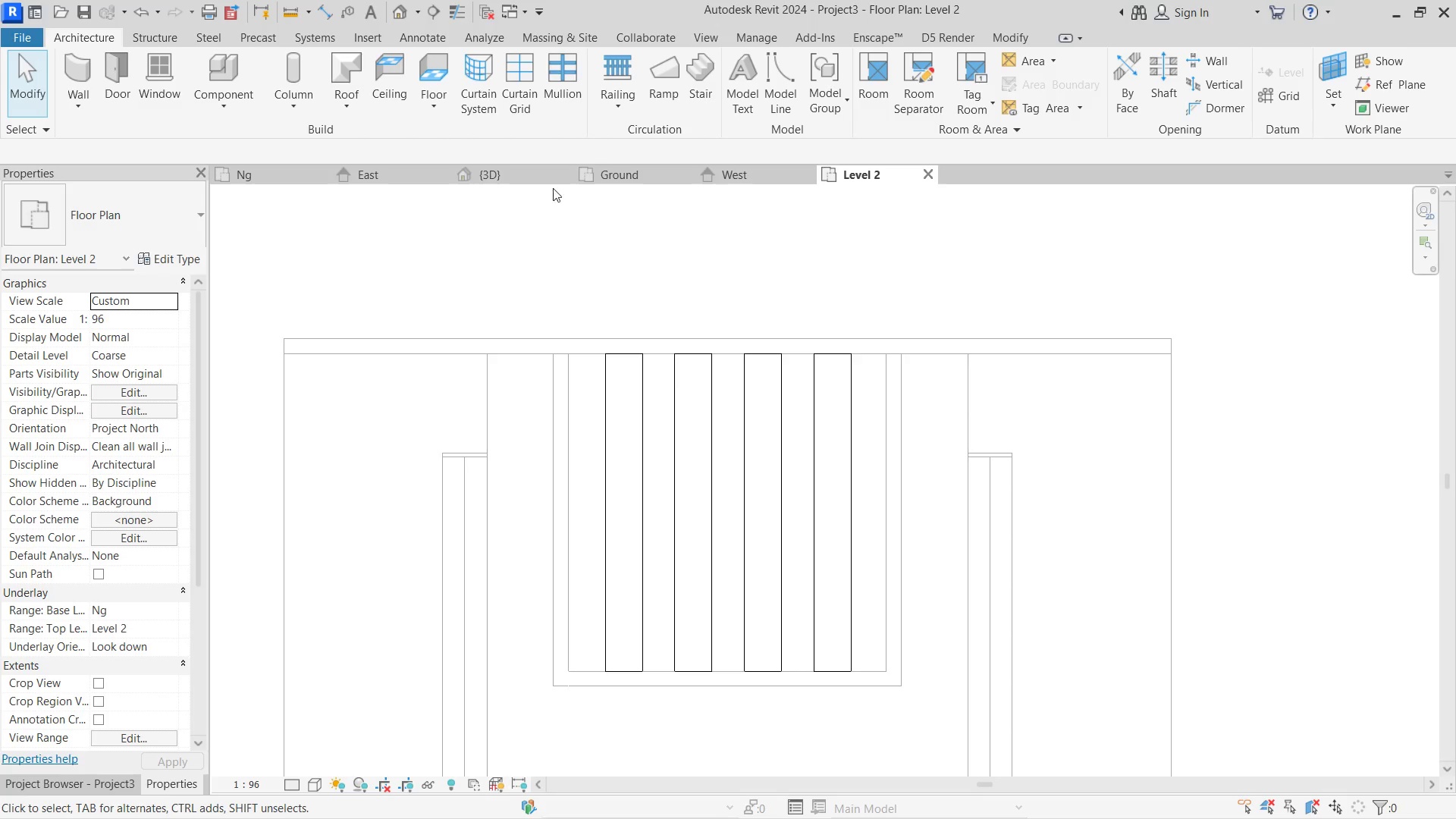 
left_click([487, 171])
 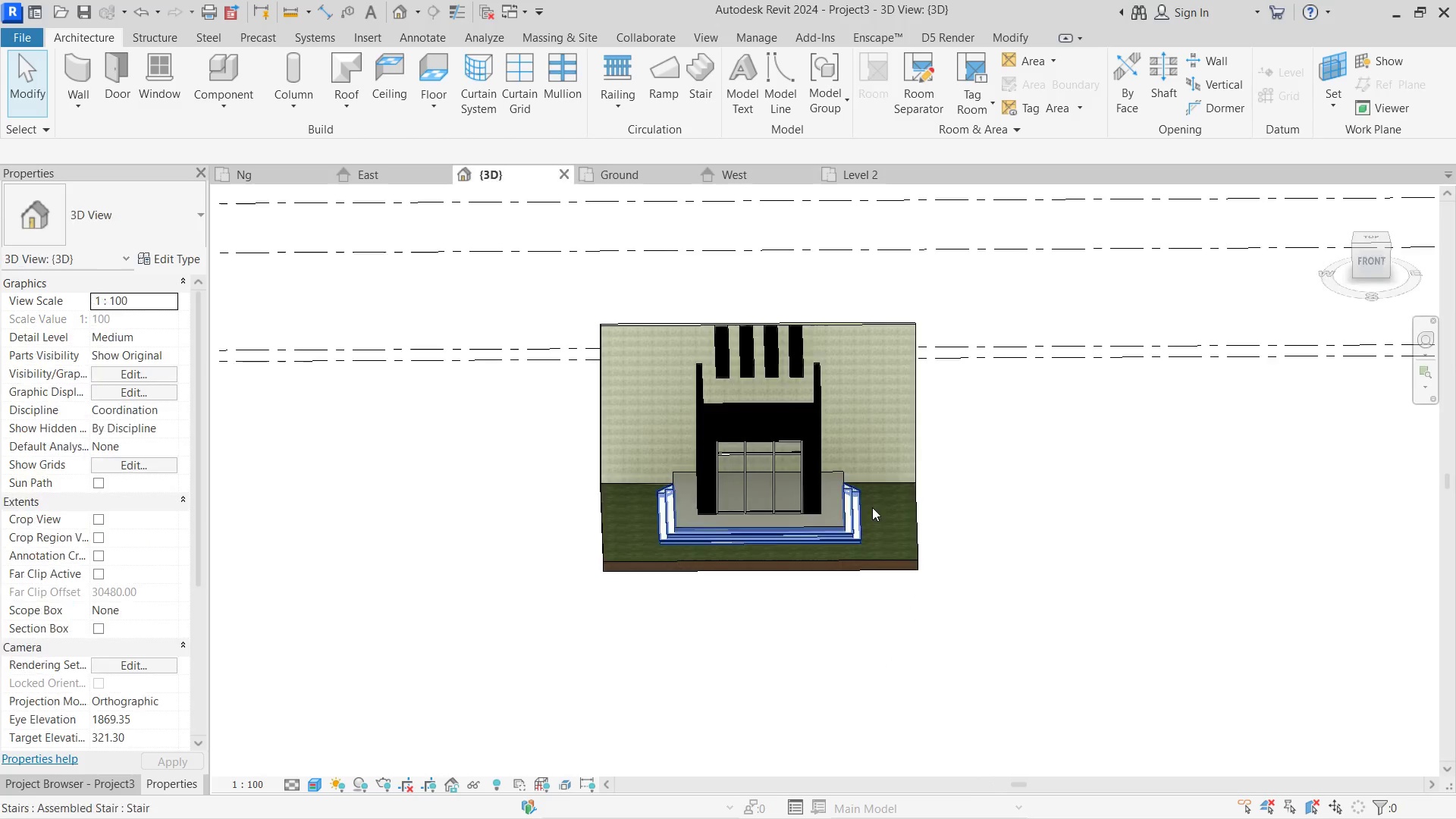 
hold_key(key=ShiftLeft, duration=0.69)
 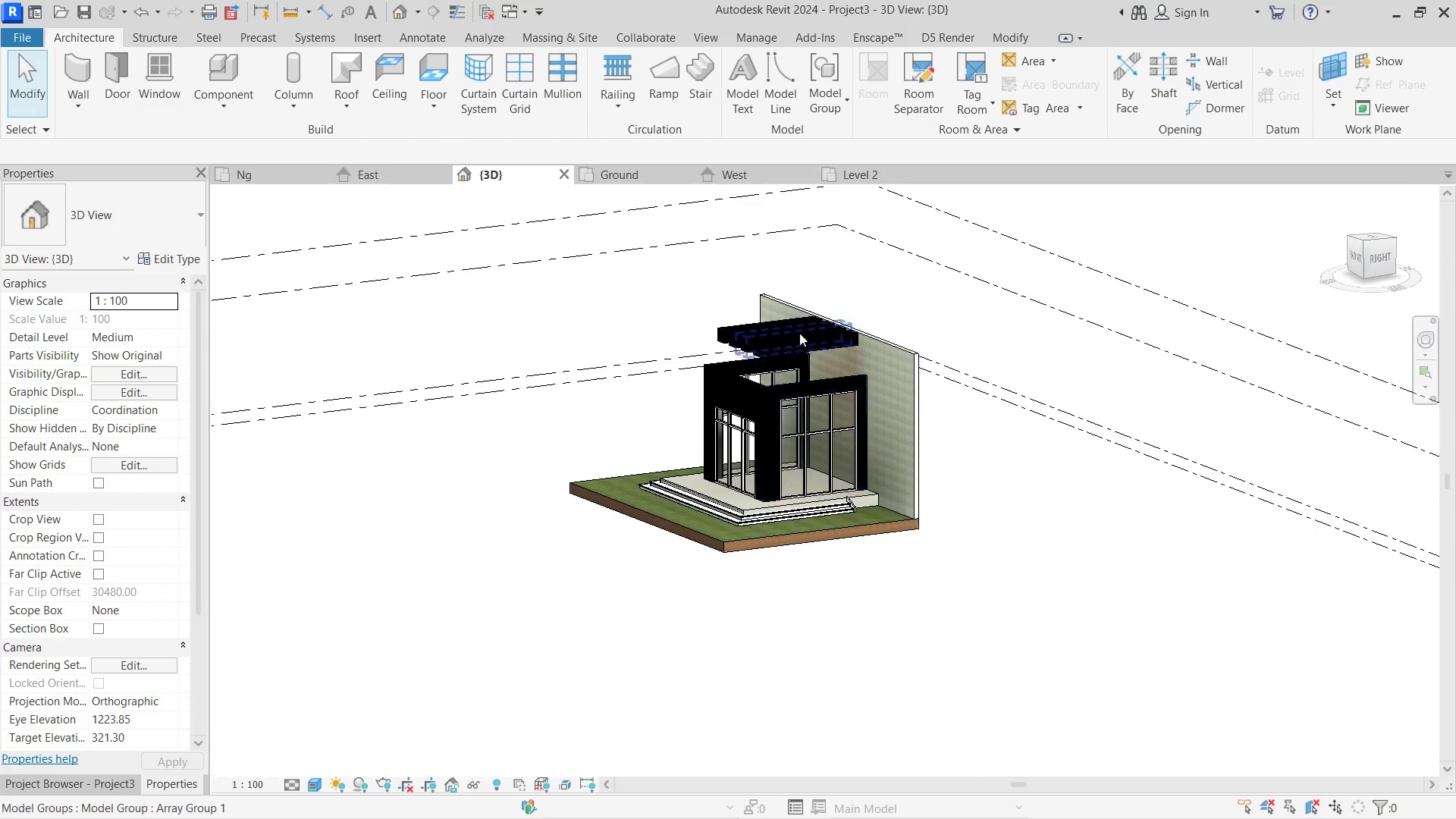 
scroll: coordinate [799, 332], scroll_direction: up, amount: 4.0
 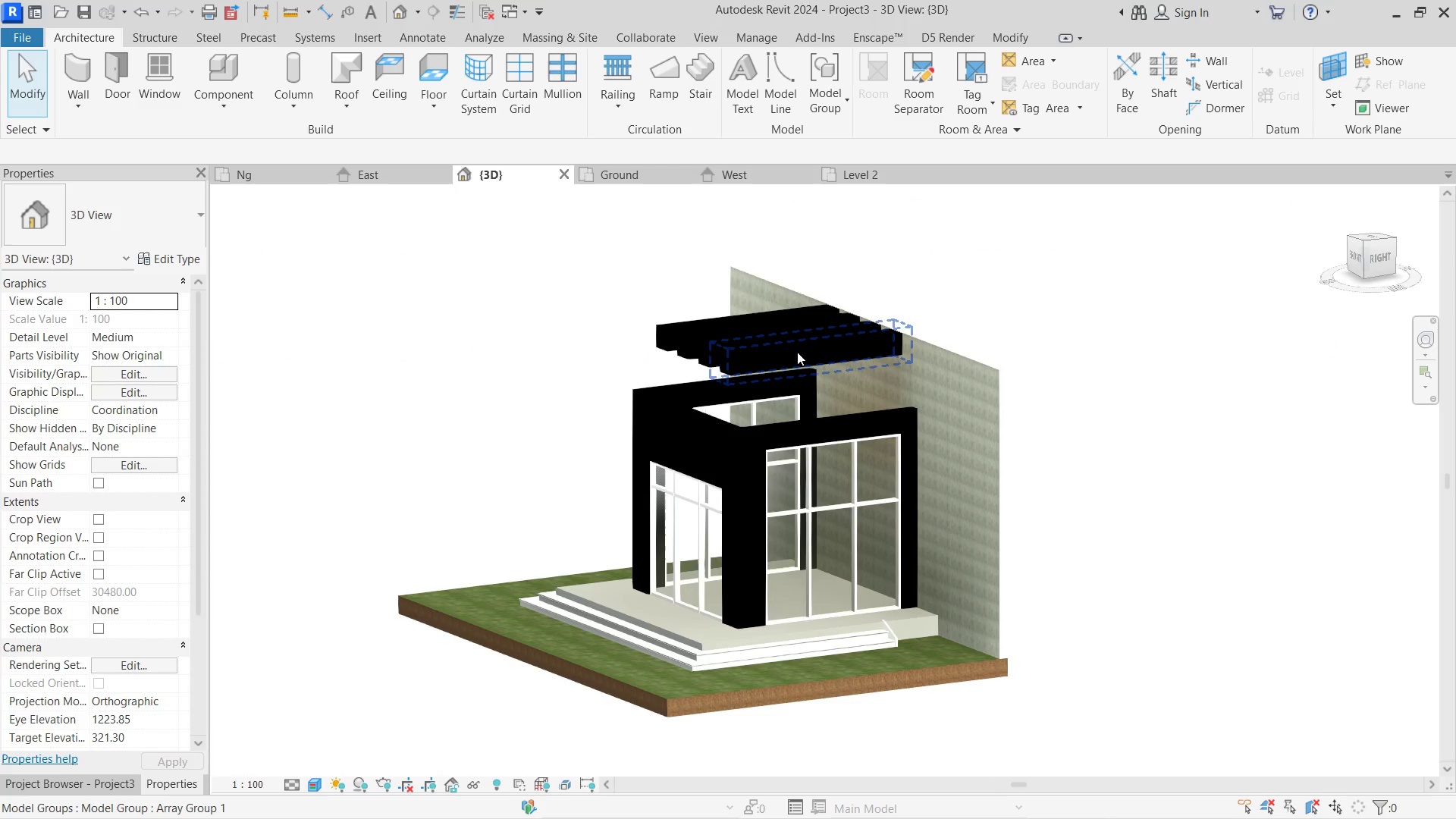 
left_click([797, 352])
 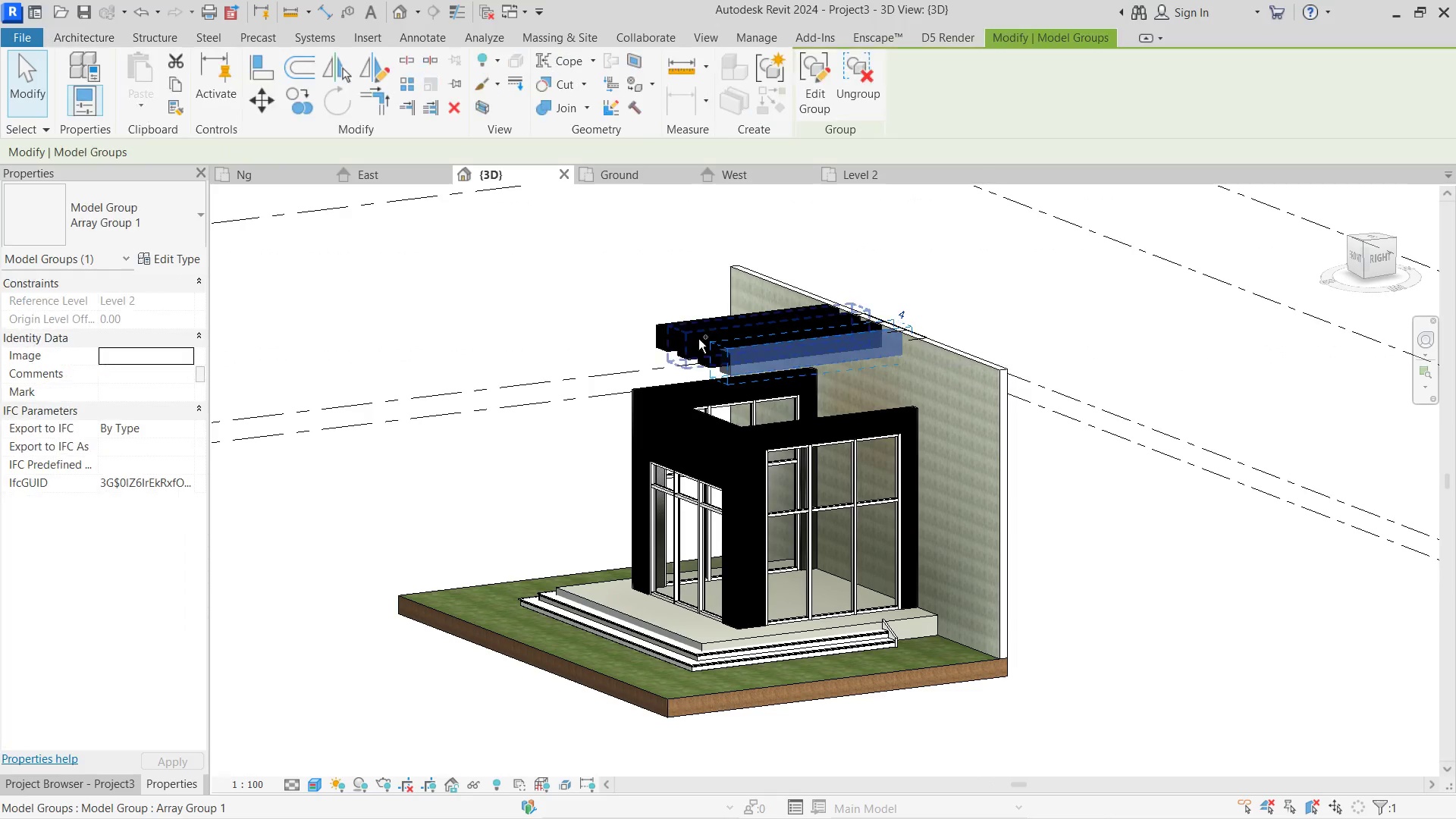 
hold_key(key=ControlLeft, duration=0.59)
 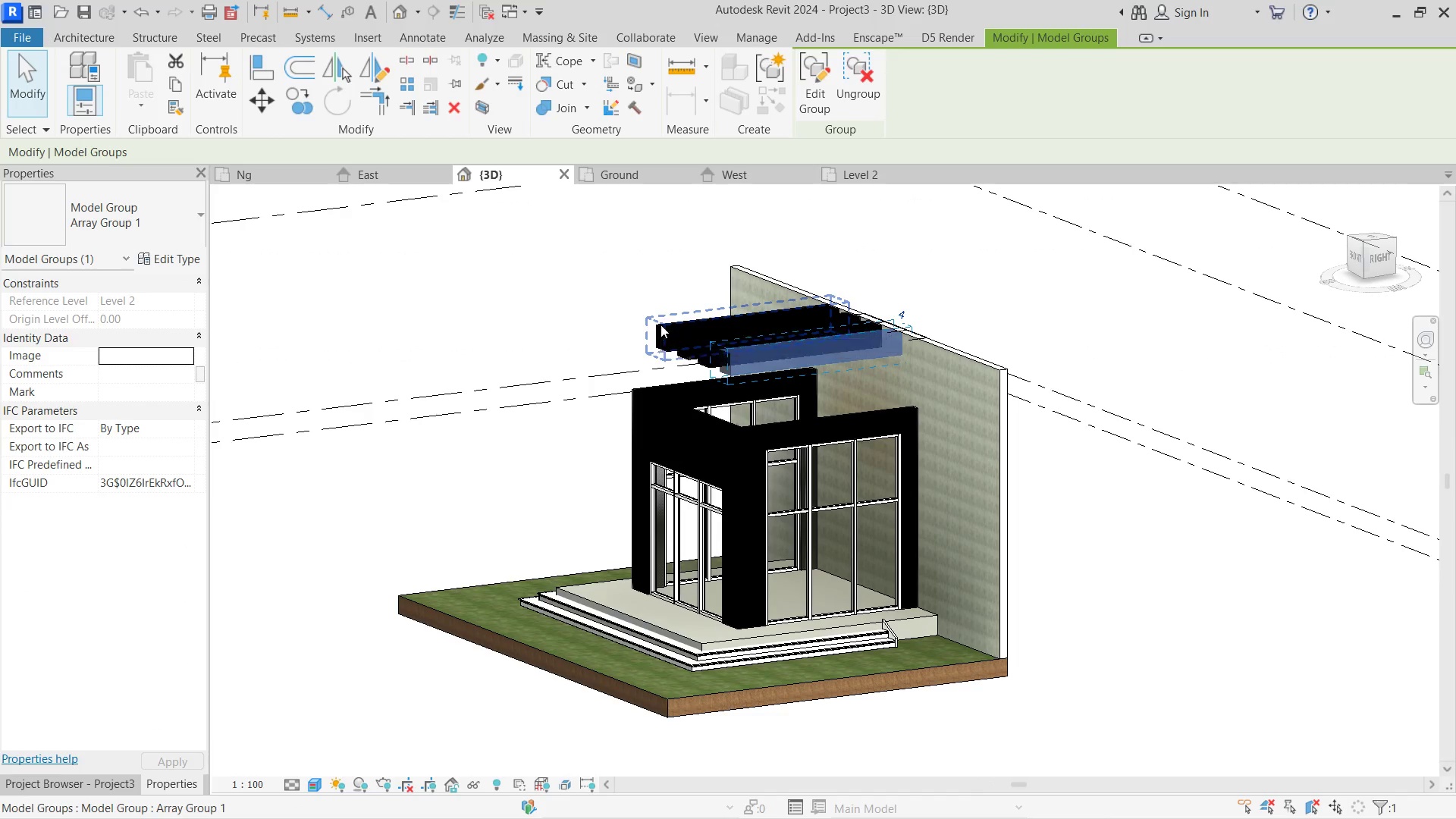 
double_click([661, 325])
 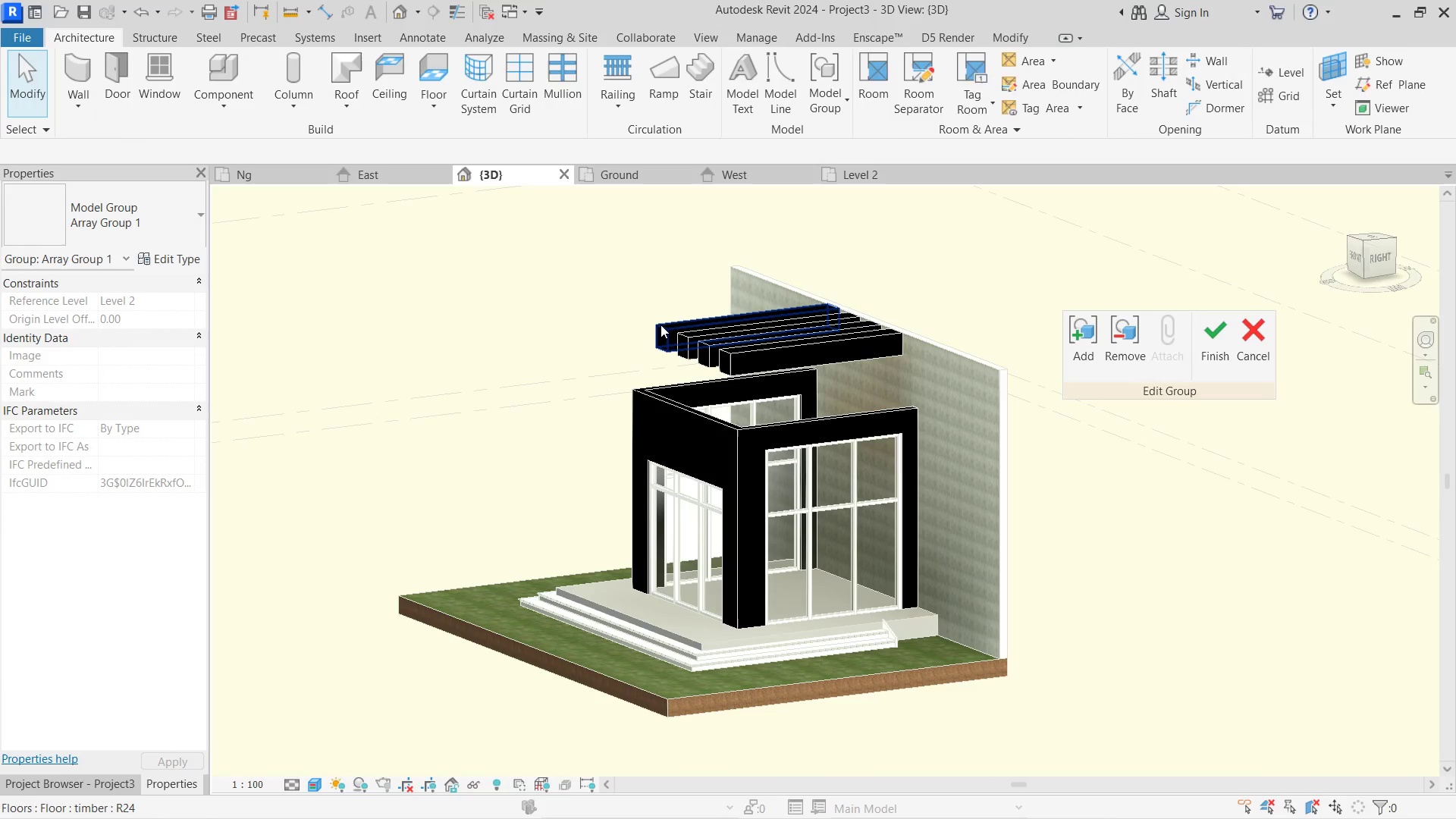 
triple_click([661, 325])
 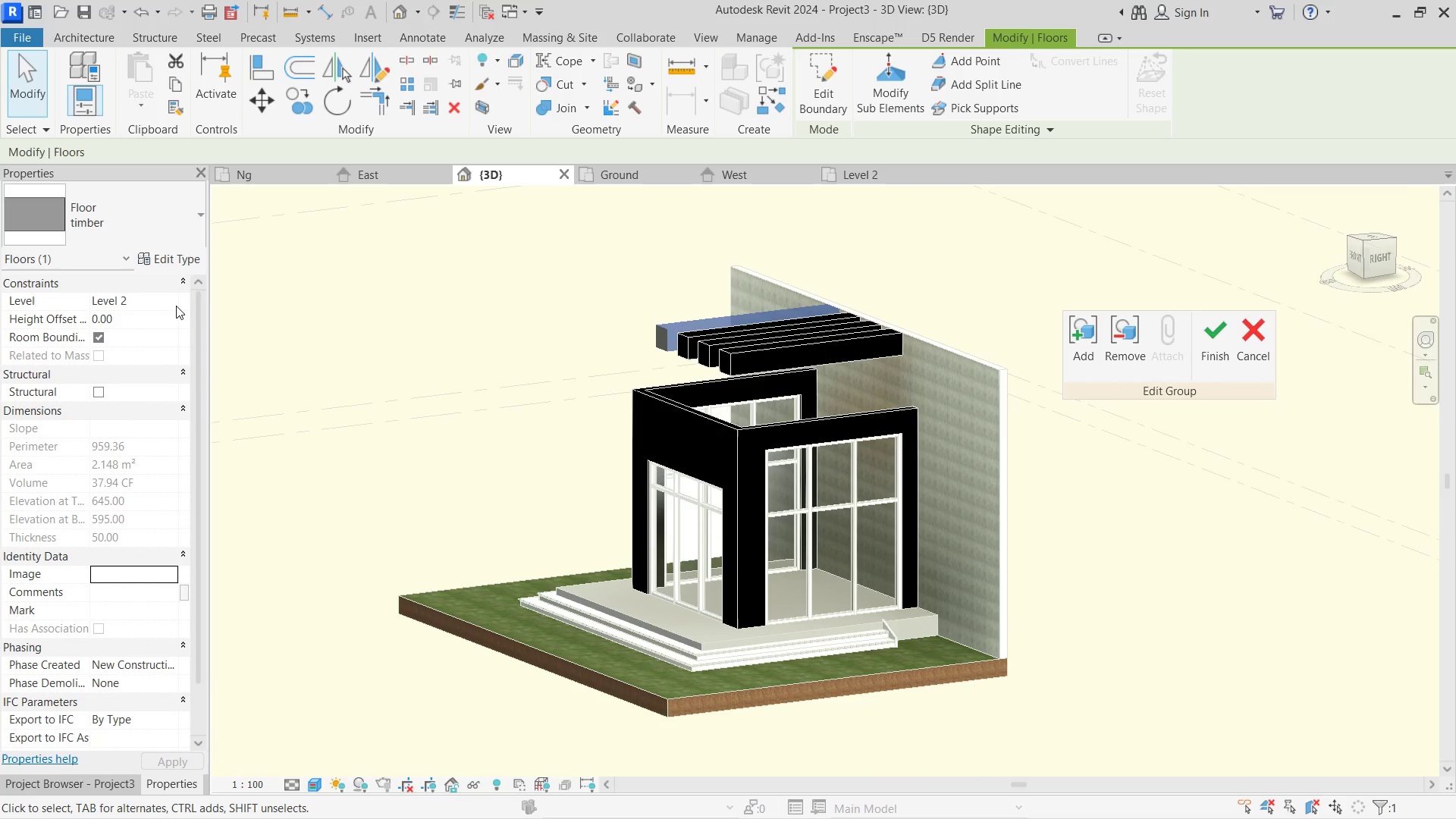 
left_click([168, 304])
 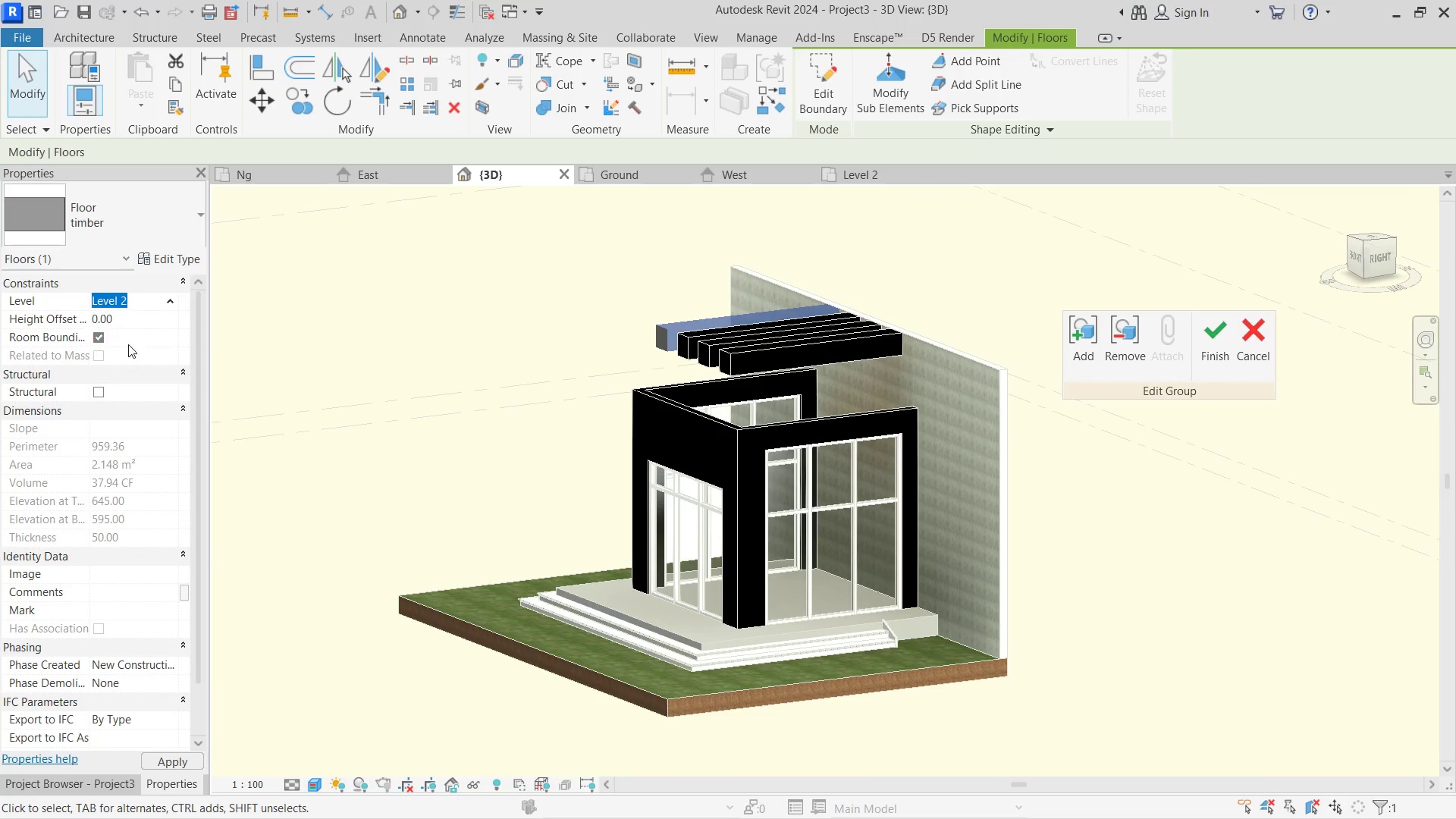 
double_click([375, 337])
 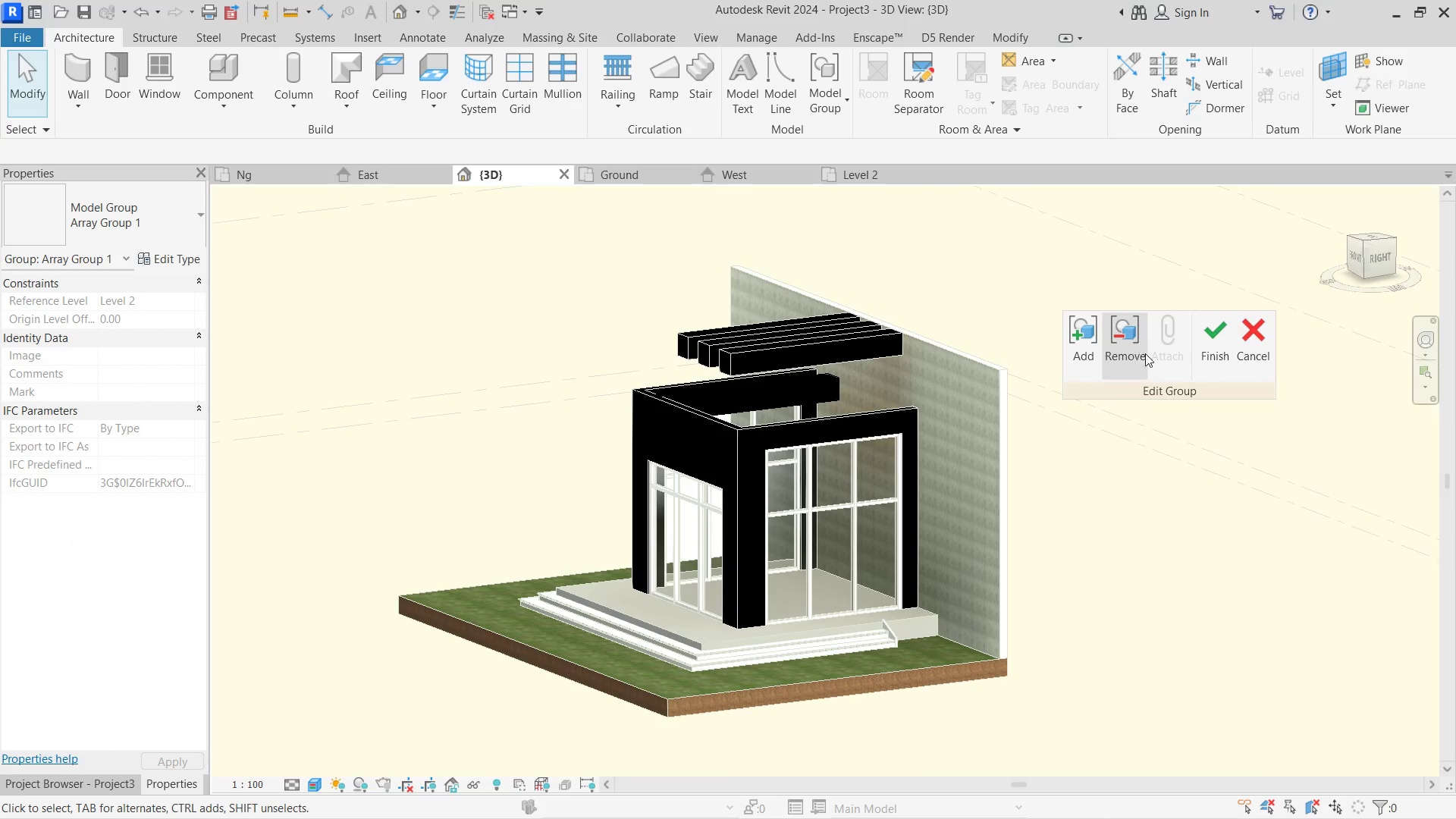 
left_click([1199, 359])
 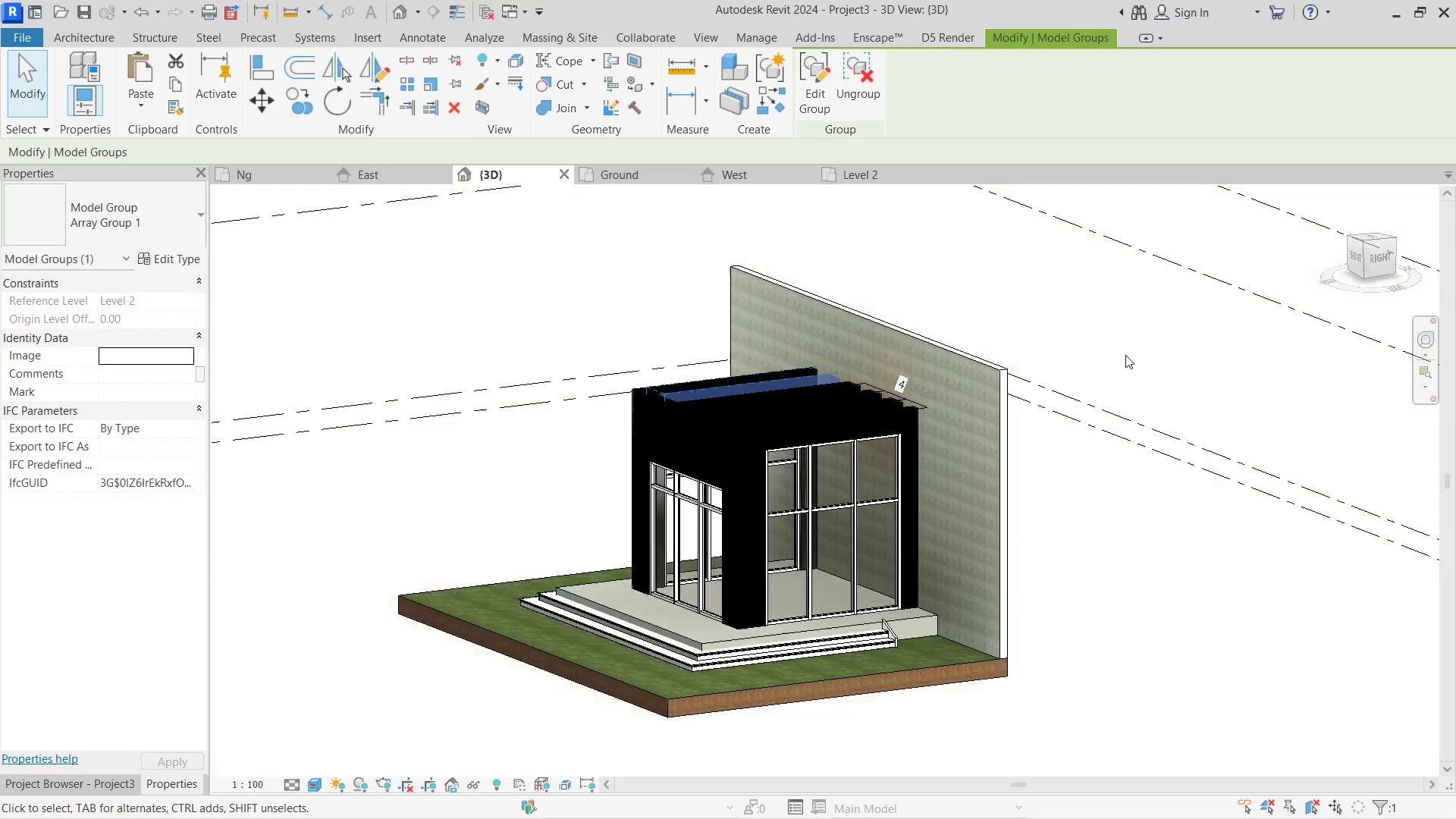 
left_click([1119, 340])
 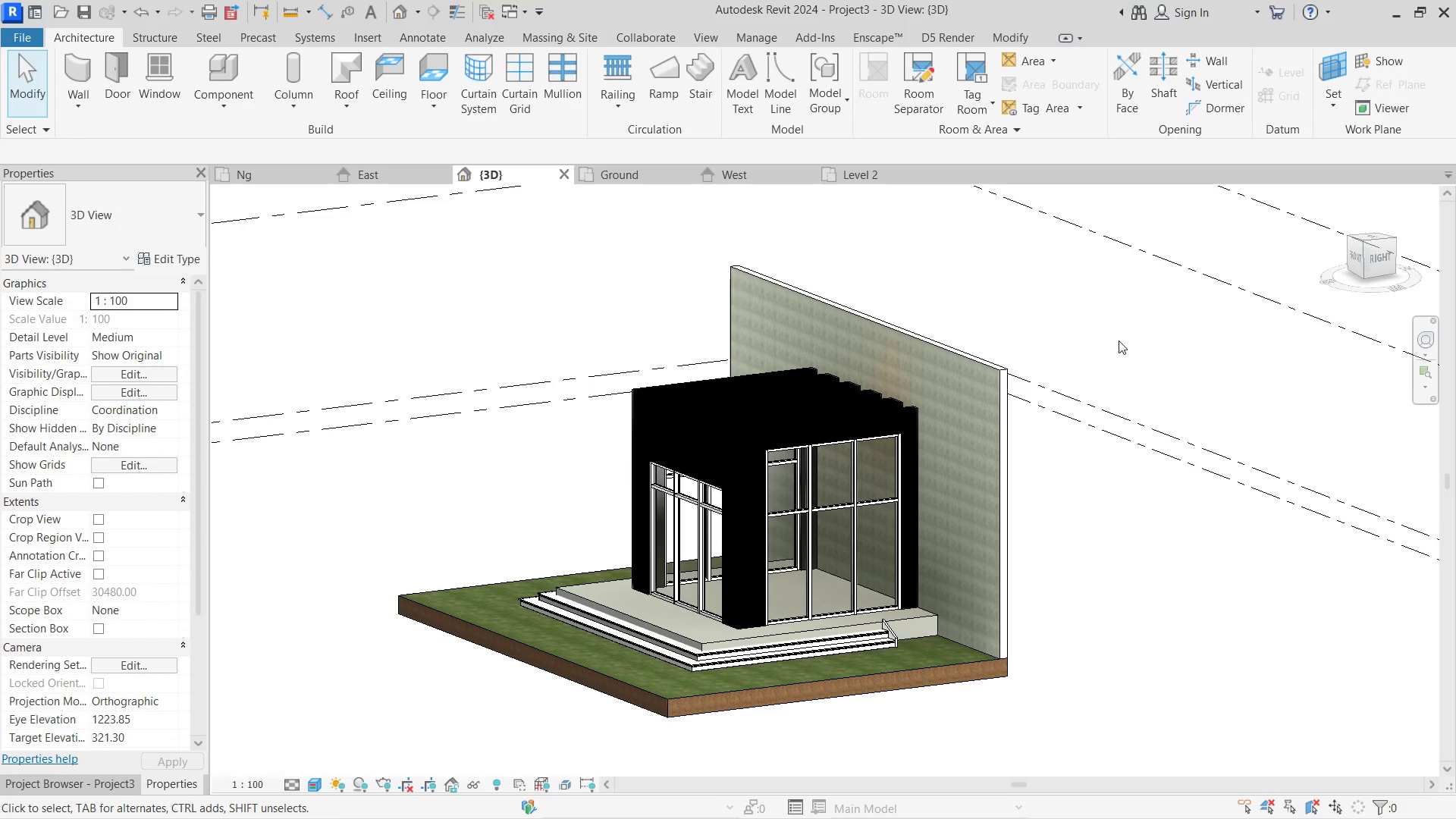 
hold_key(key=ShiftLeft, duration=1.42)
 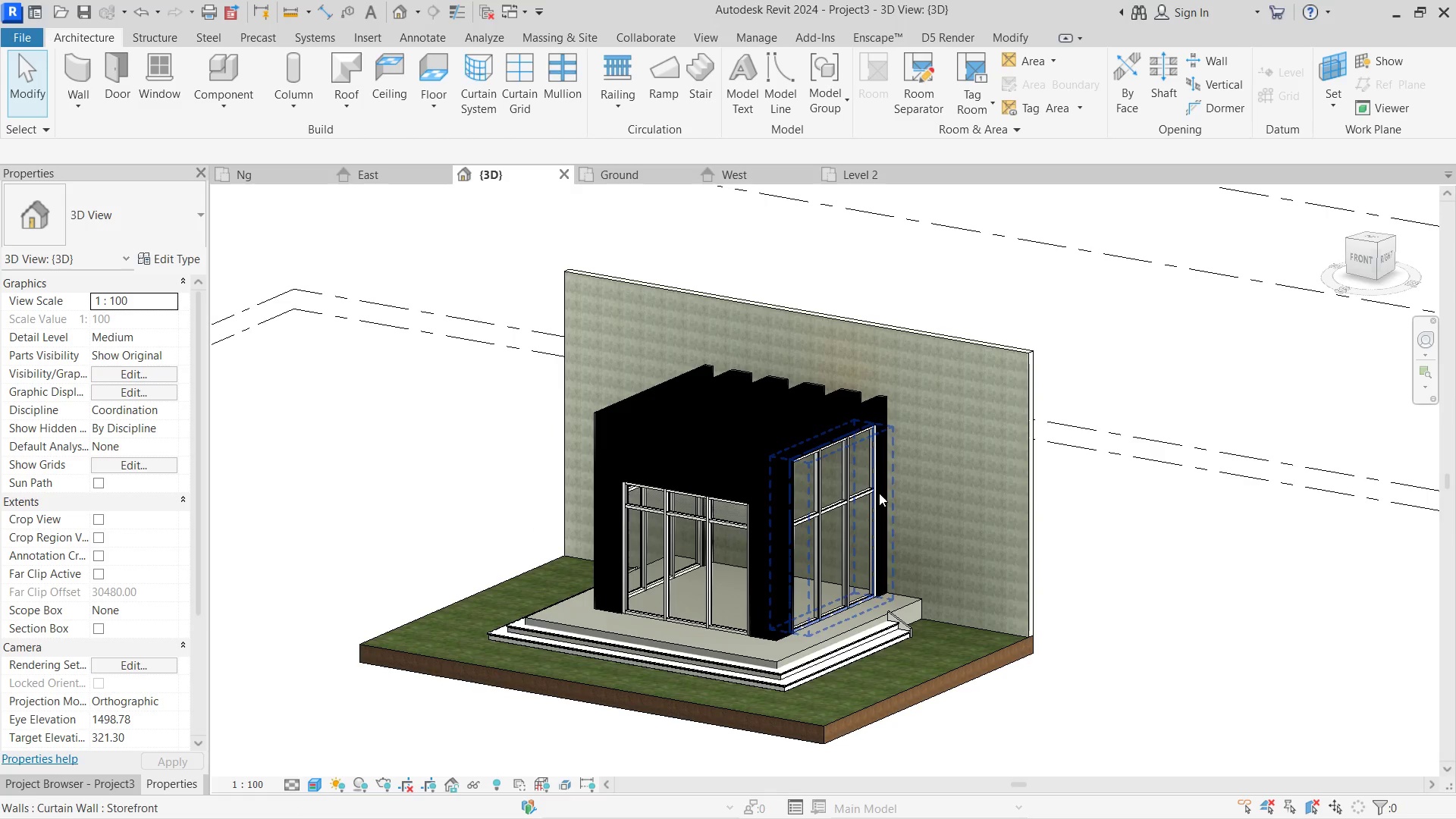 
wait(7.66)
 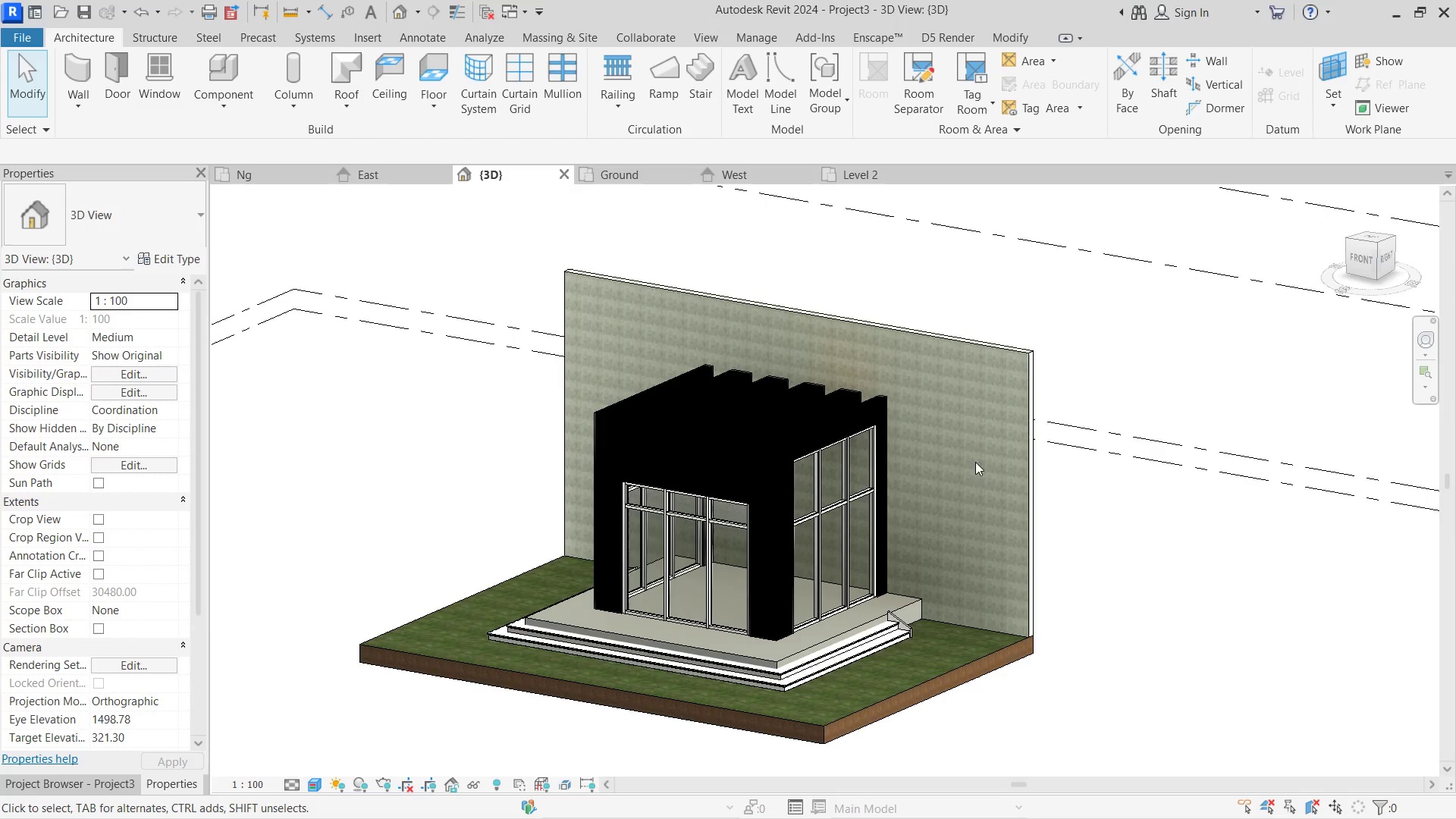 
hold_key(key=ShiftLeft, duration=5.0)
right_click([933, 482])
 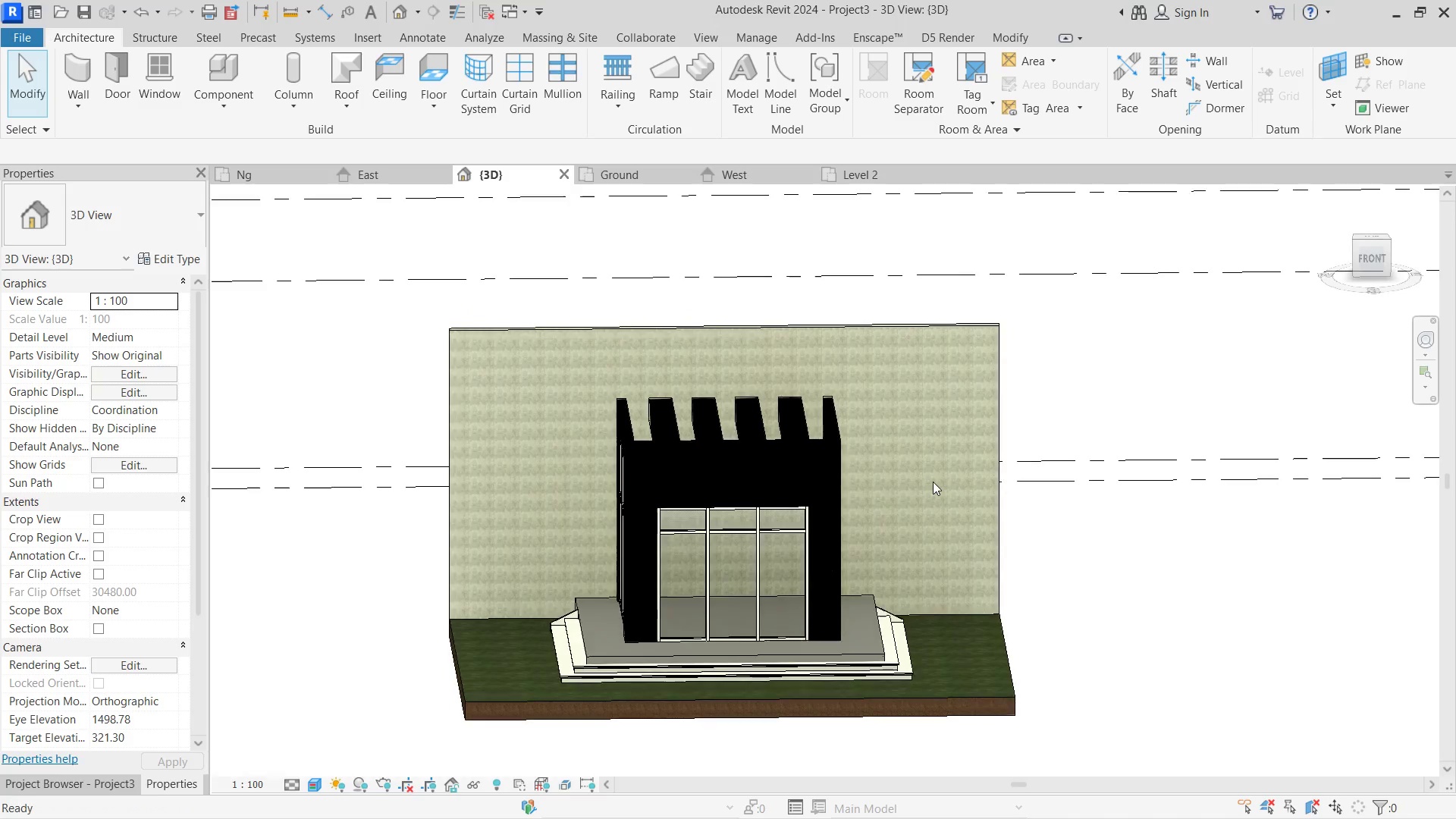 
hold_key(key=ShiftLeft, duration=0.55)
 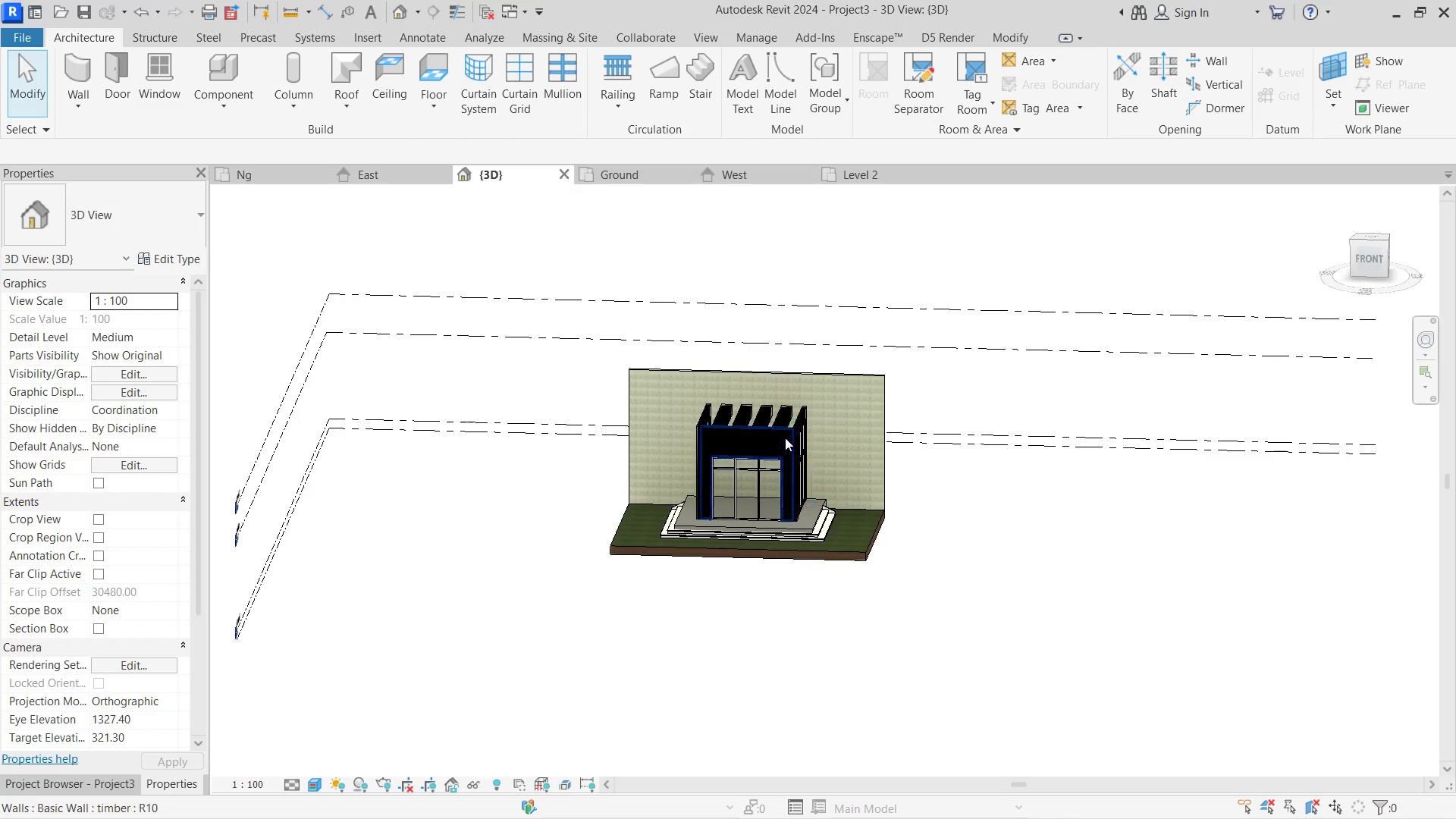 
scroll: coordinate [775, 422], scroll_direction: up, amount: 4.0
 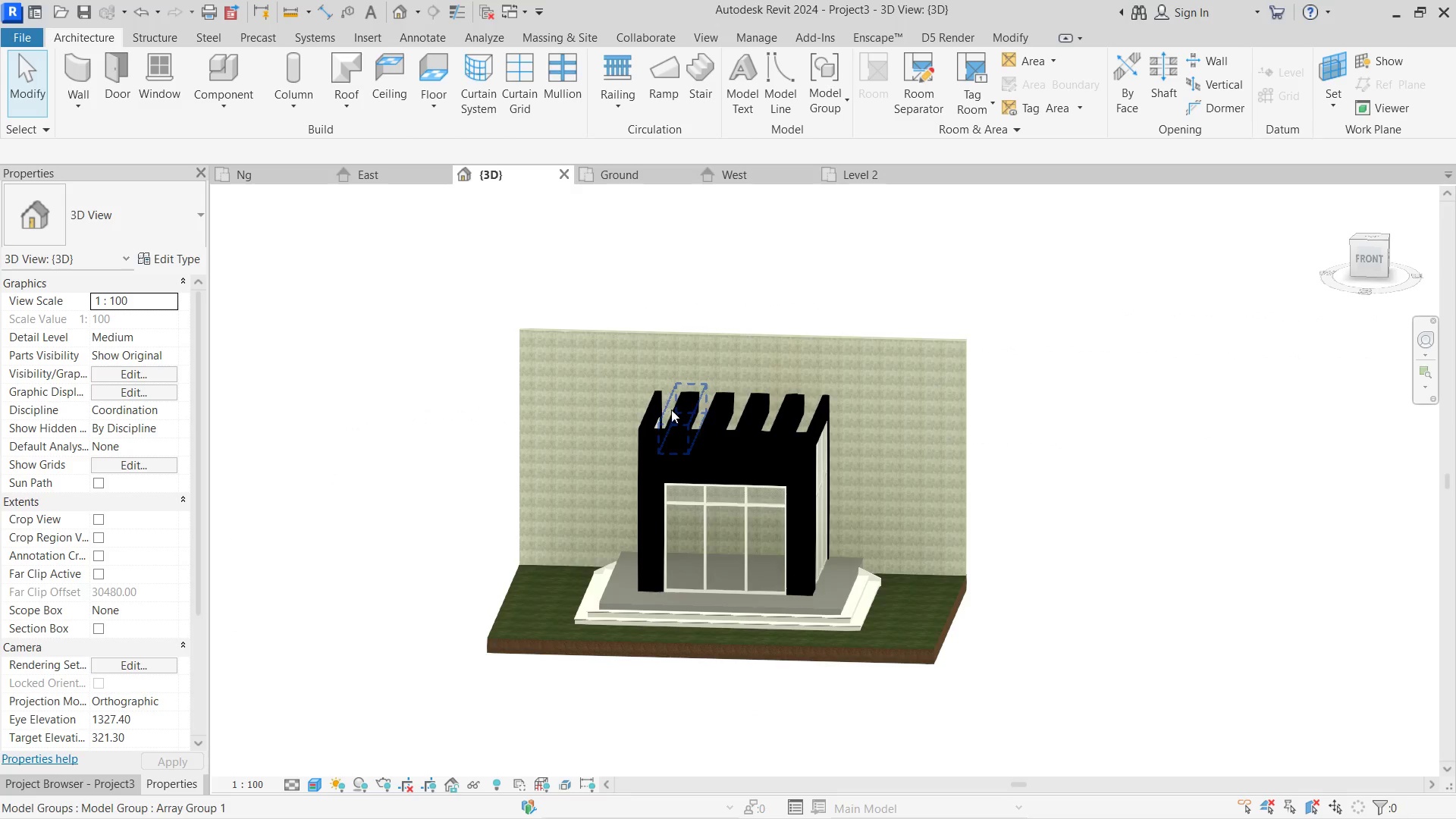 
double_click([671, 410])
 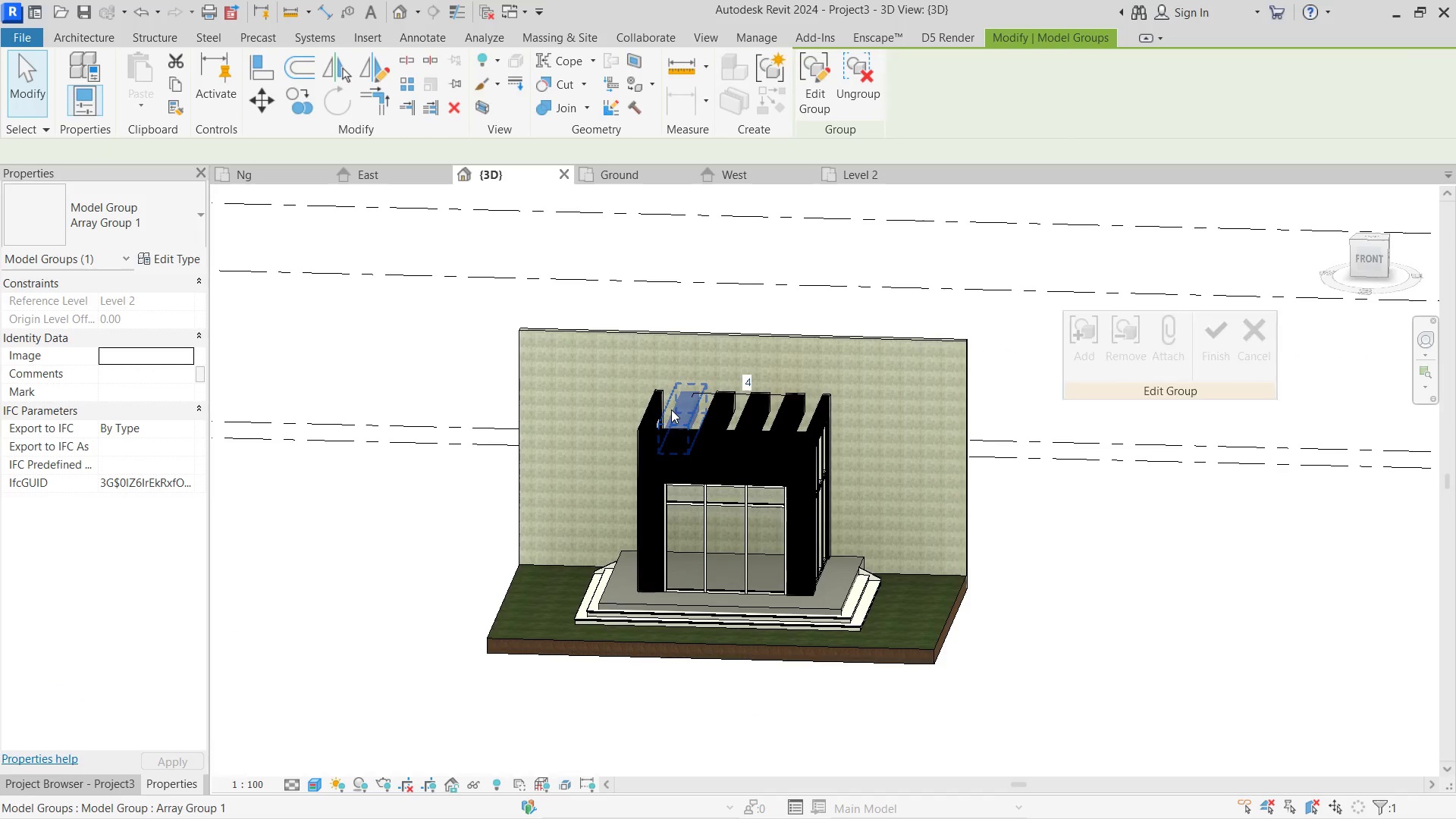 
triple_click([671, 410])
 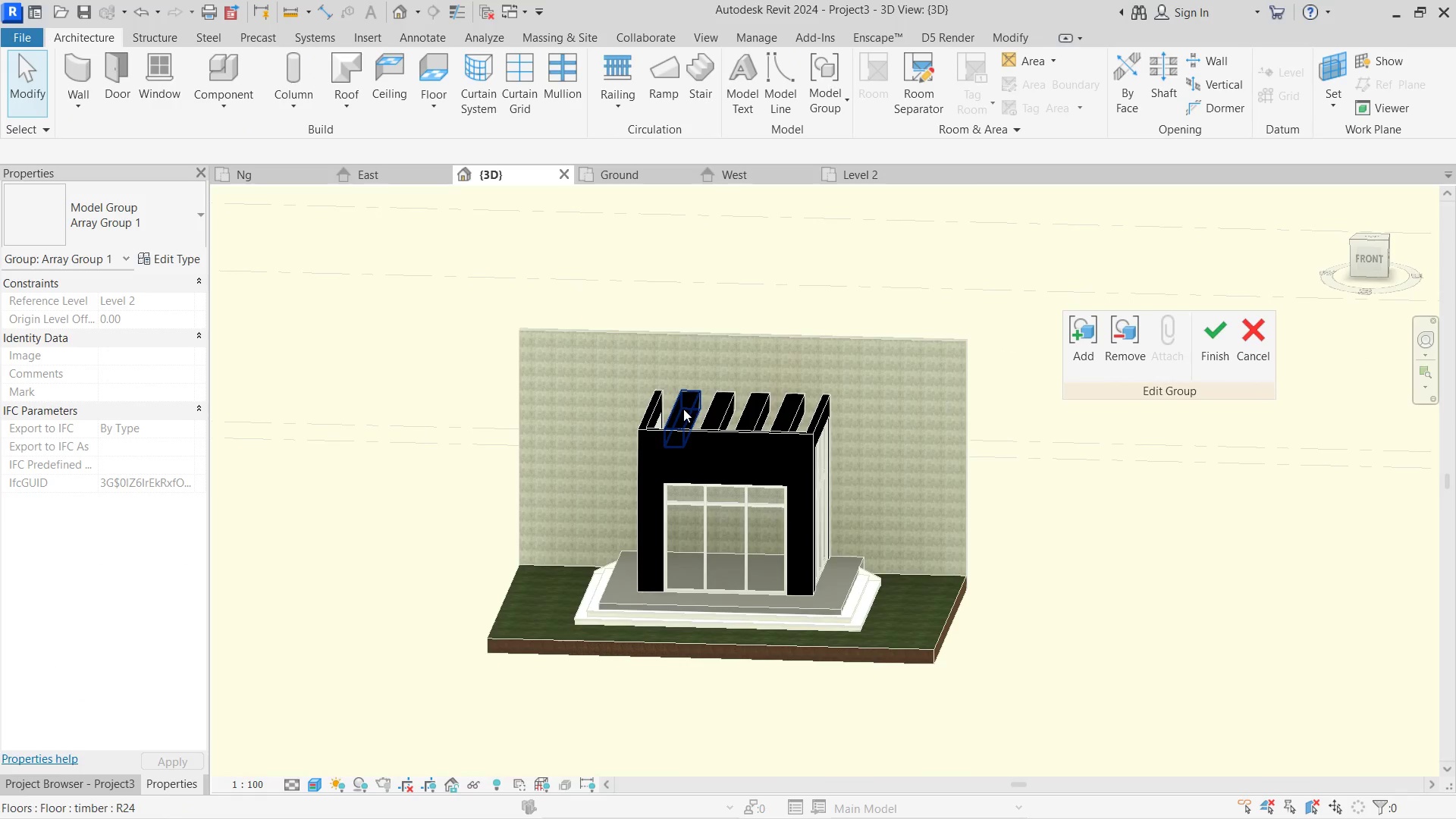 
triple_click([683, 409])
 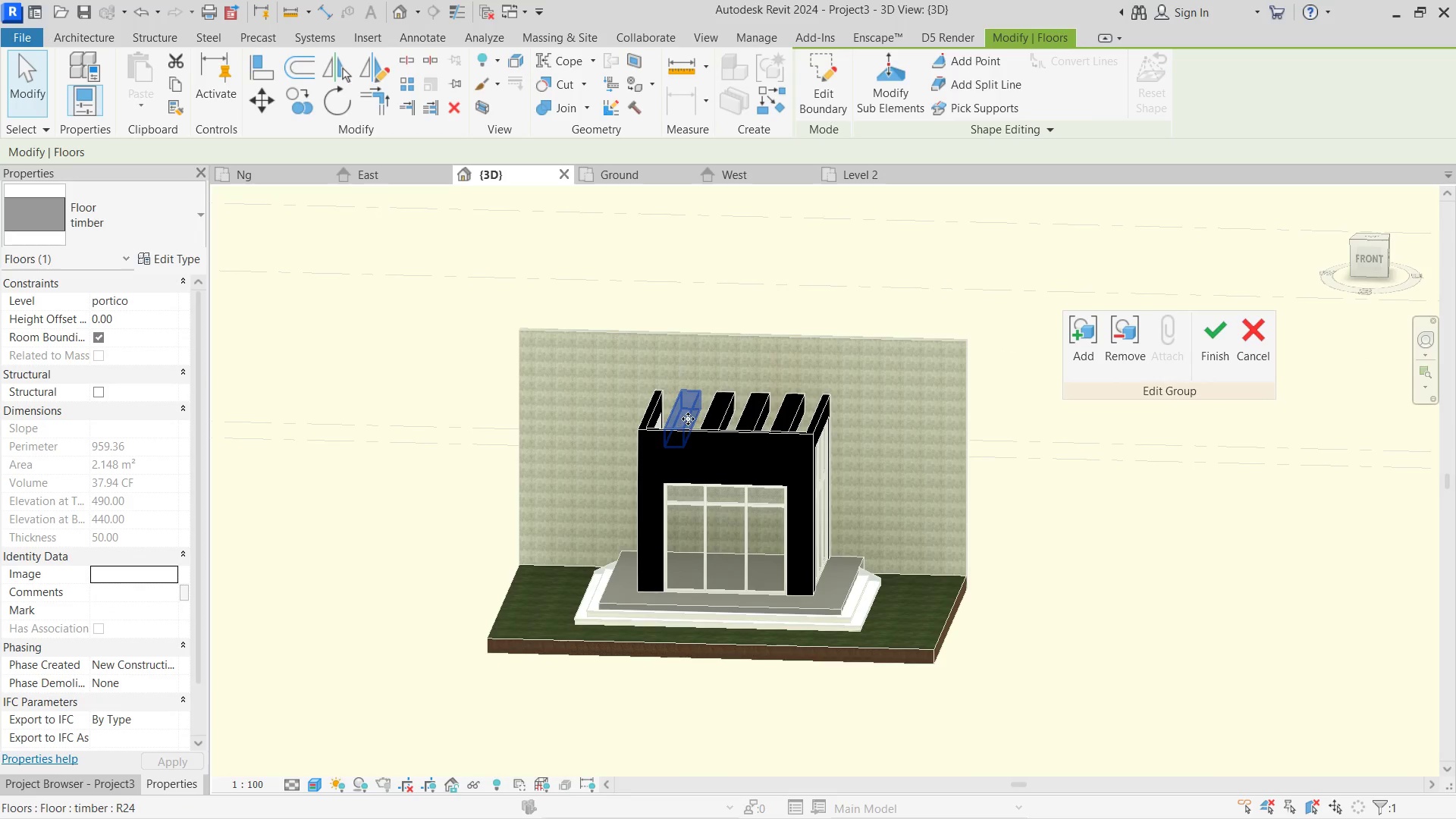 
double_click([688, 418])
 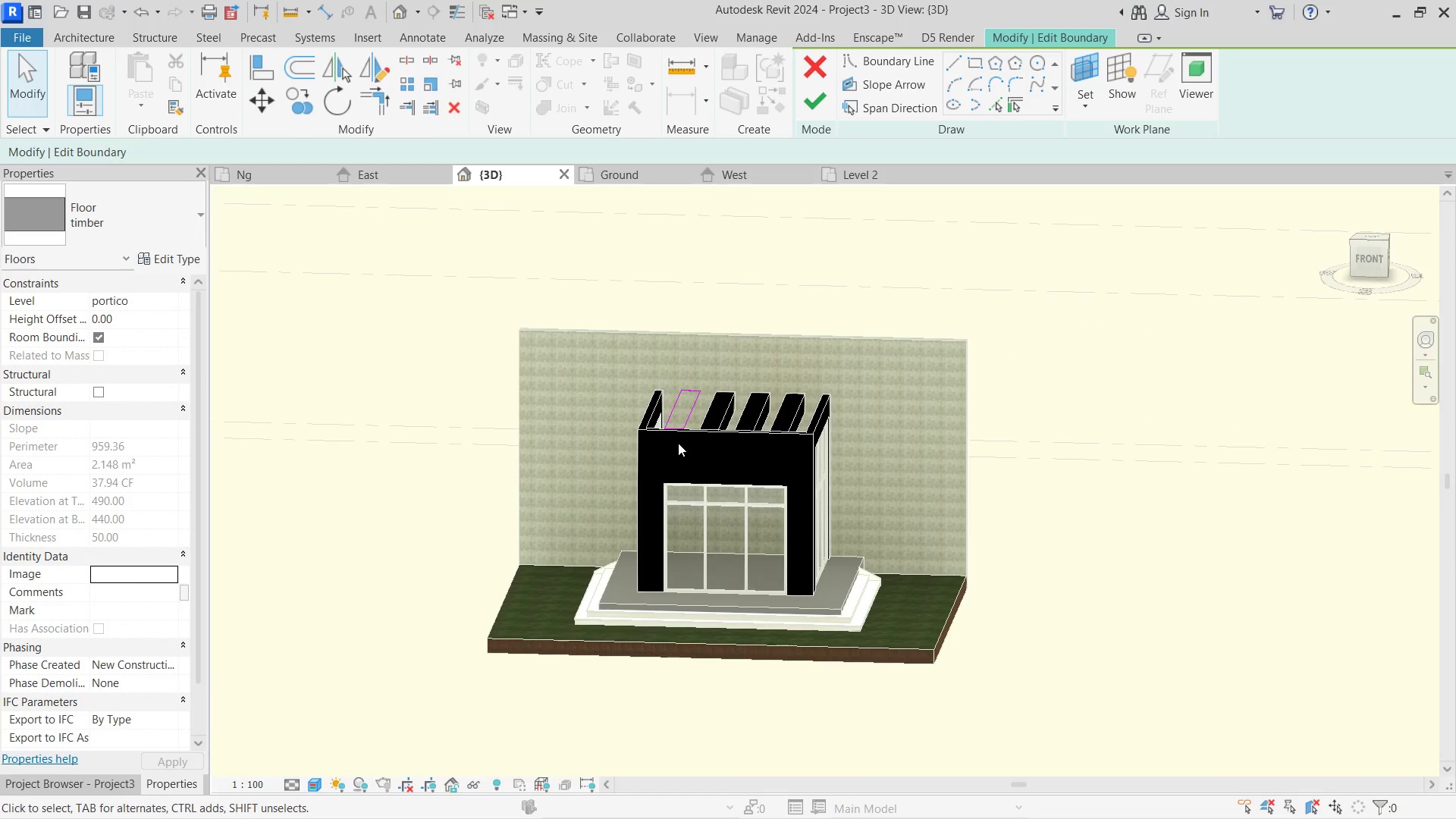 
left_click([675, 431])
 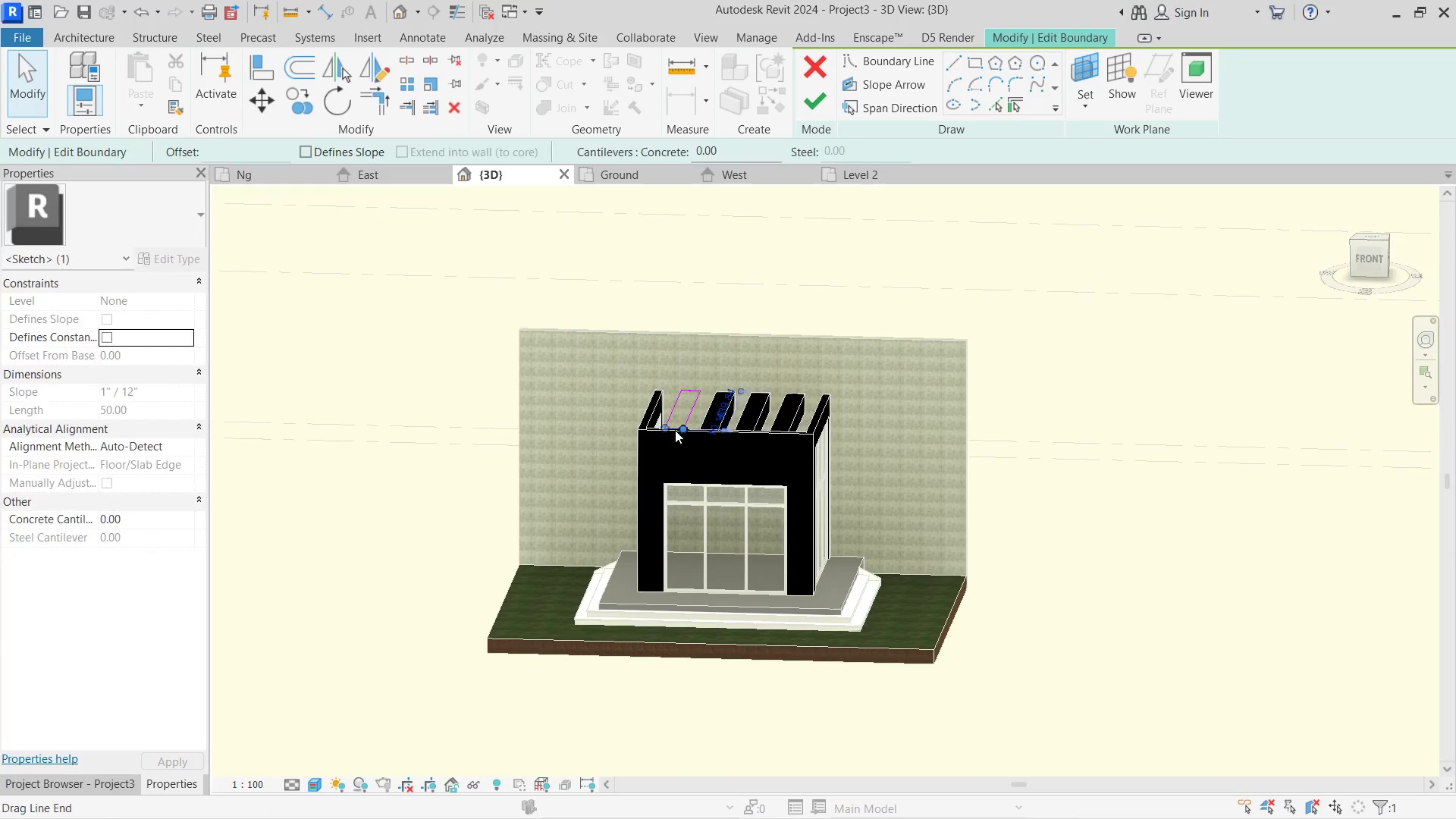 
scroll: coordinate [675, 430], scroll_direction: up, amount: 4.0
 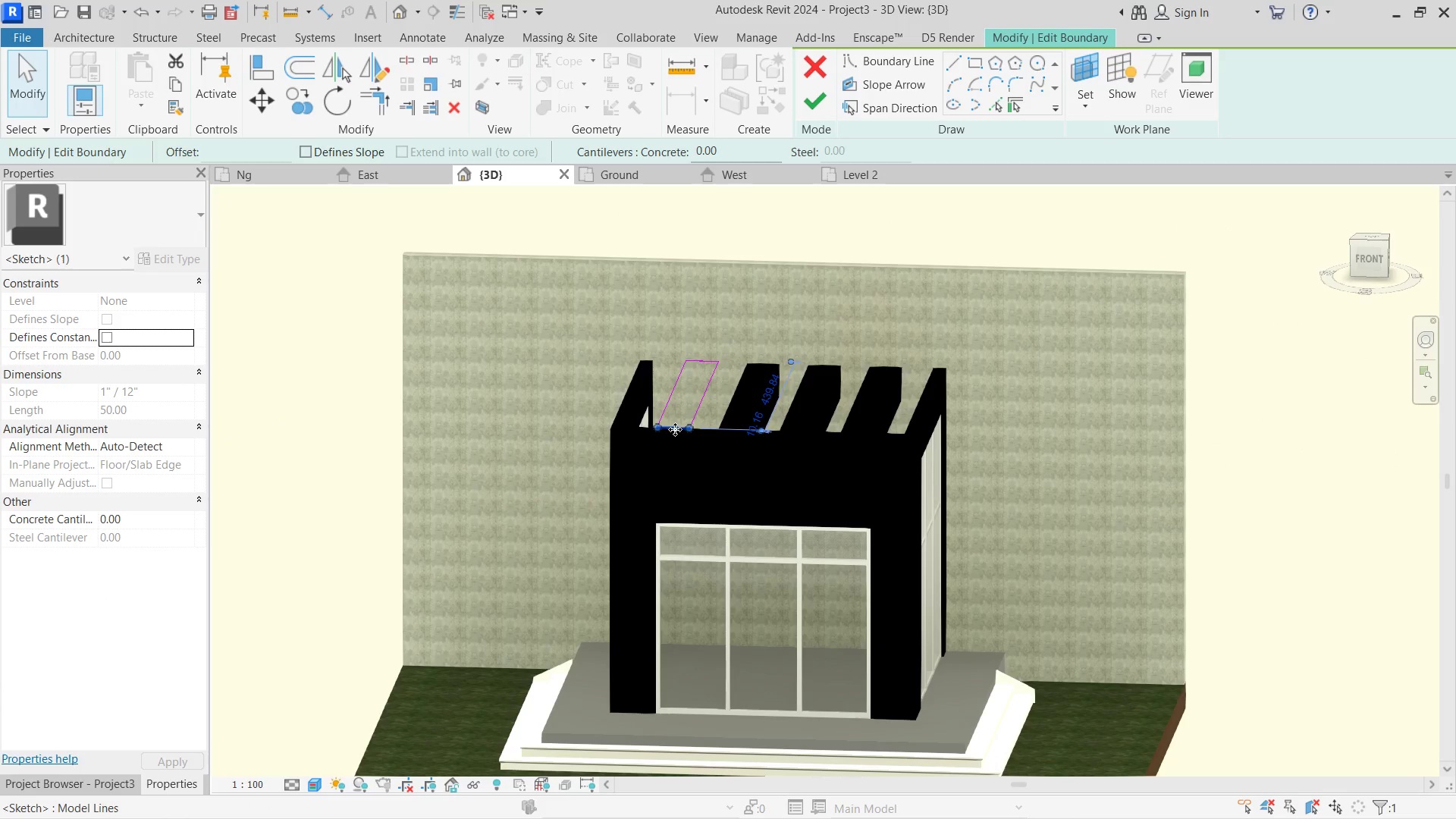 
left_click_drag(start_coordinate=[675, 429], to_coordinate=[660, 463])
 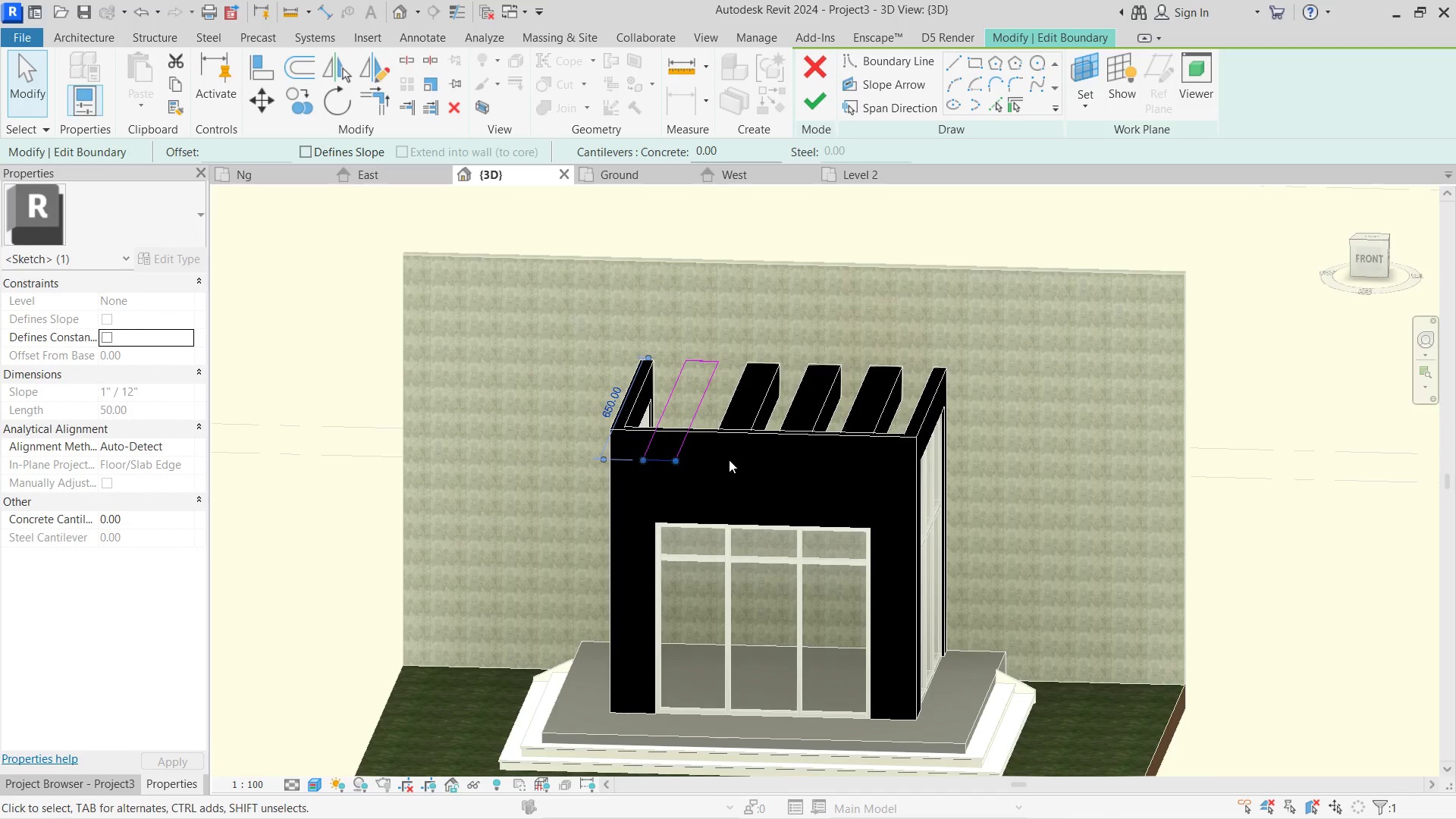 
hold_key(key=ShiftLeft, duration=0.64)
 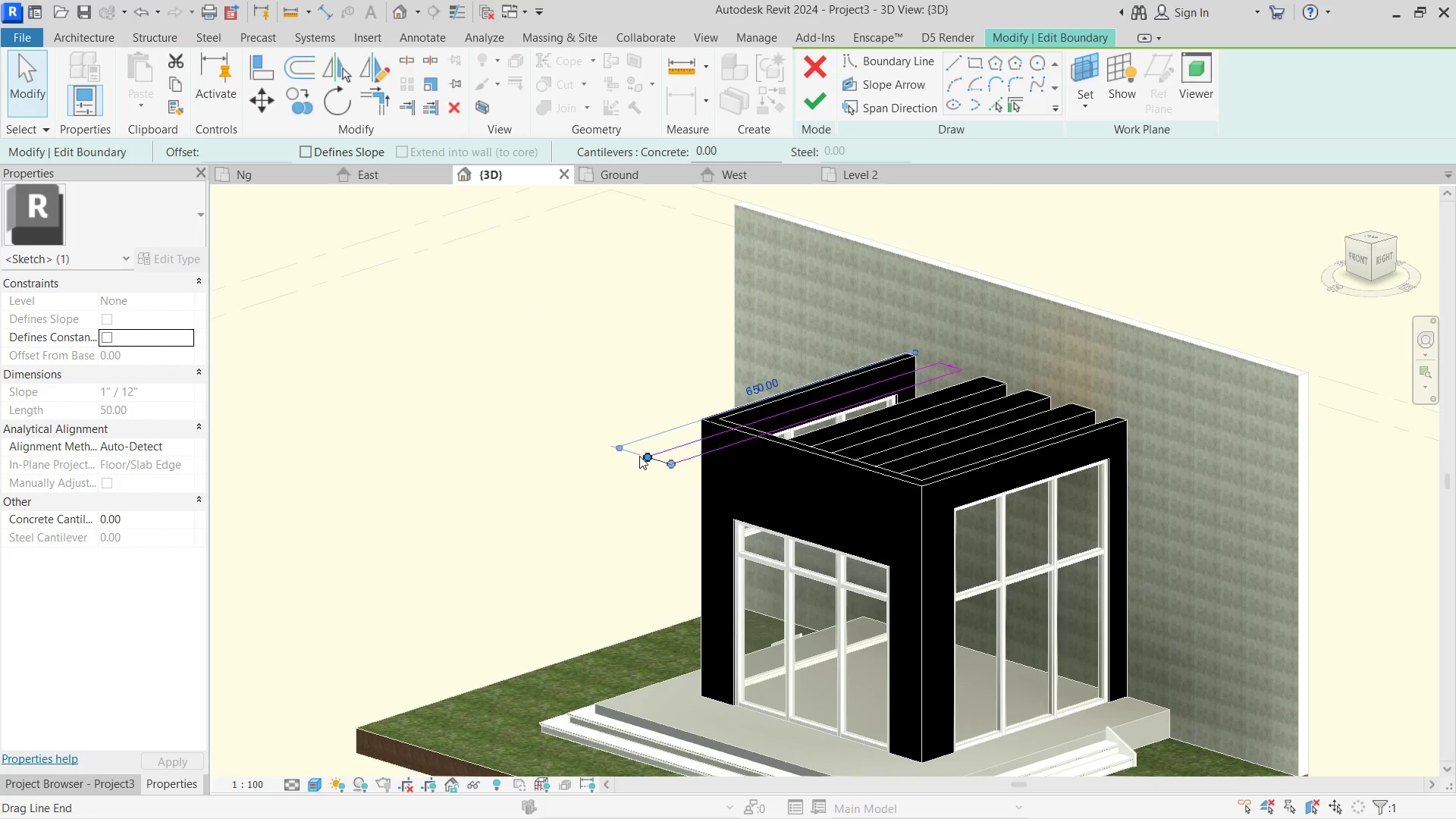 
scroll: coordinate [652, 456], scroll_direction: up, amount: 4.0
 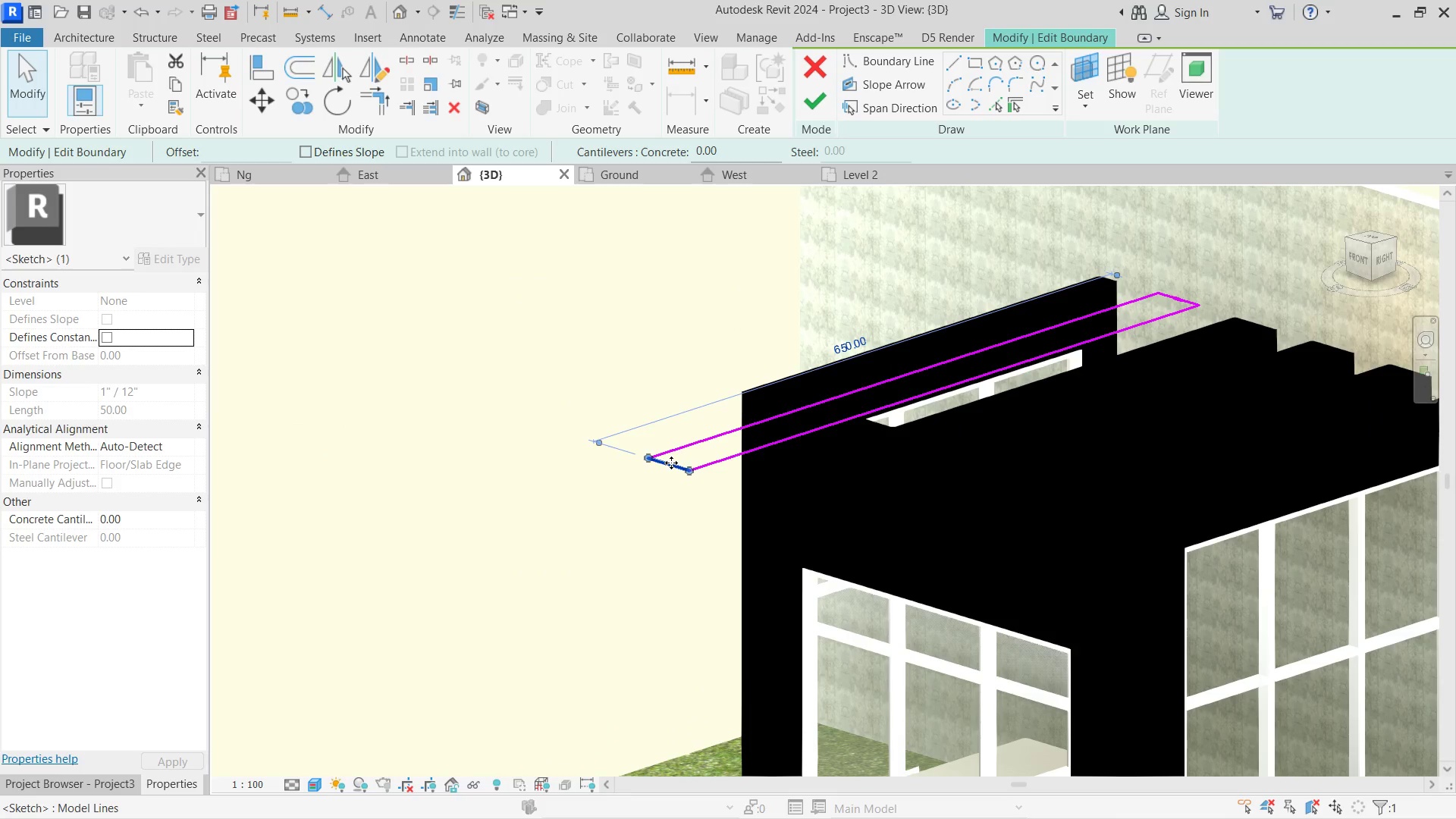 
left_click_drag(start_coordinate=[671, 463], to_coordinate=[783, 433])
 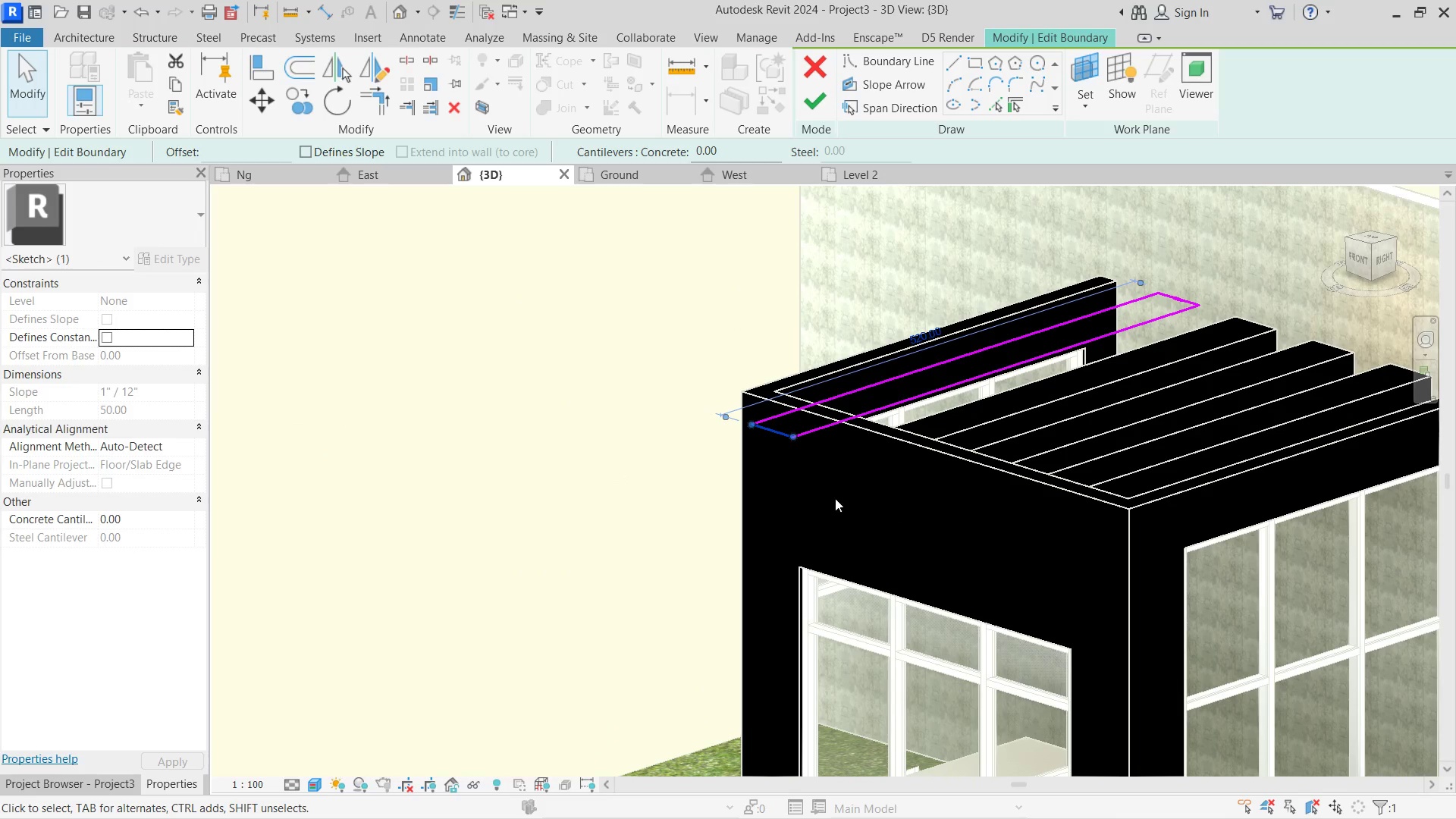 
hold_key(key=ShiftLeft, duration=1.28)
double_click([802, 549])
 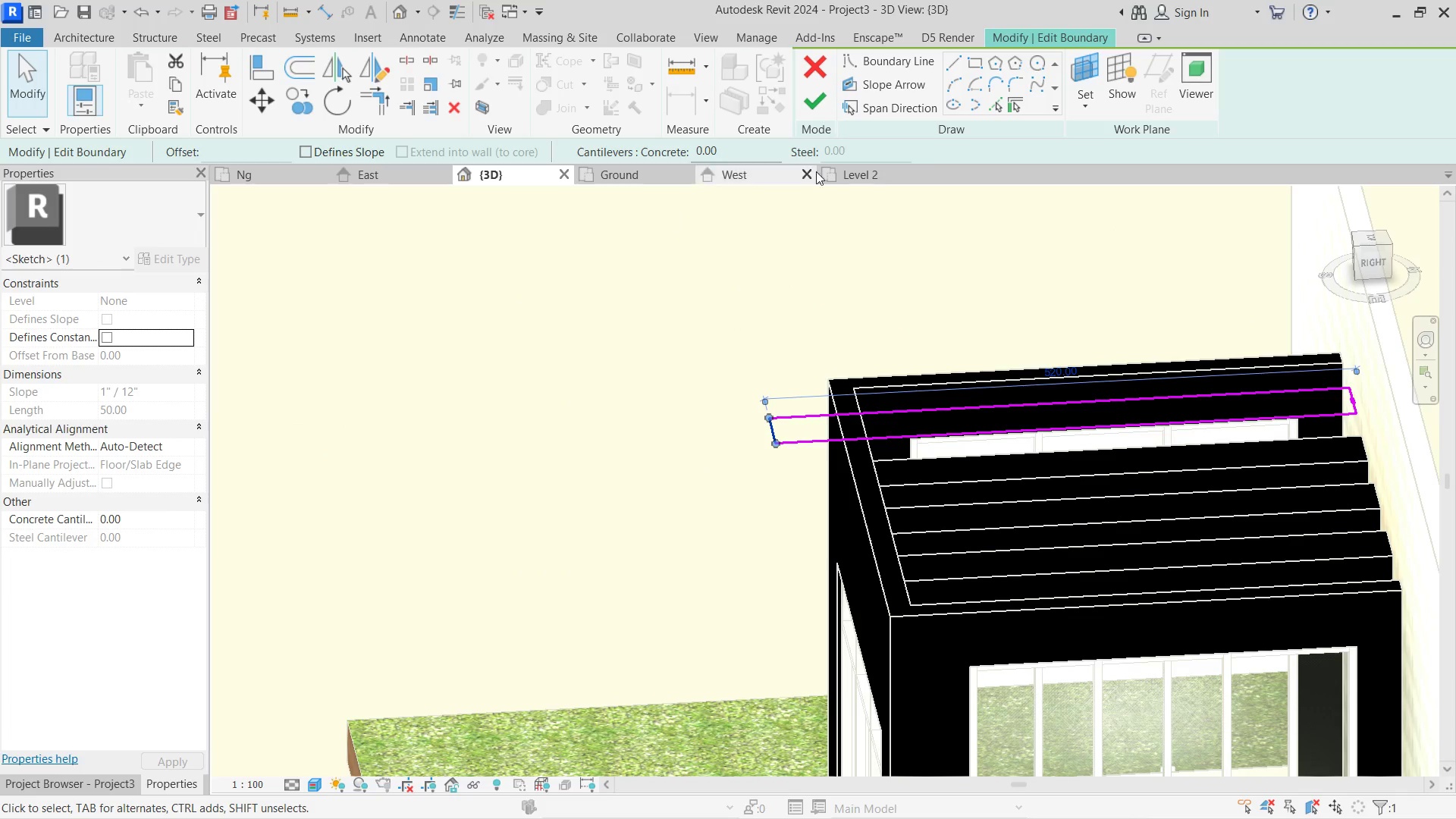 
left_click([871, 172])
 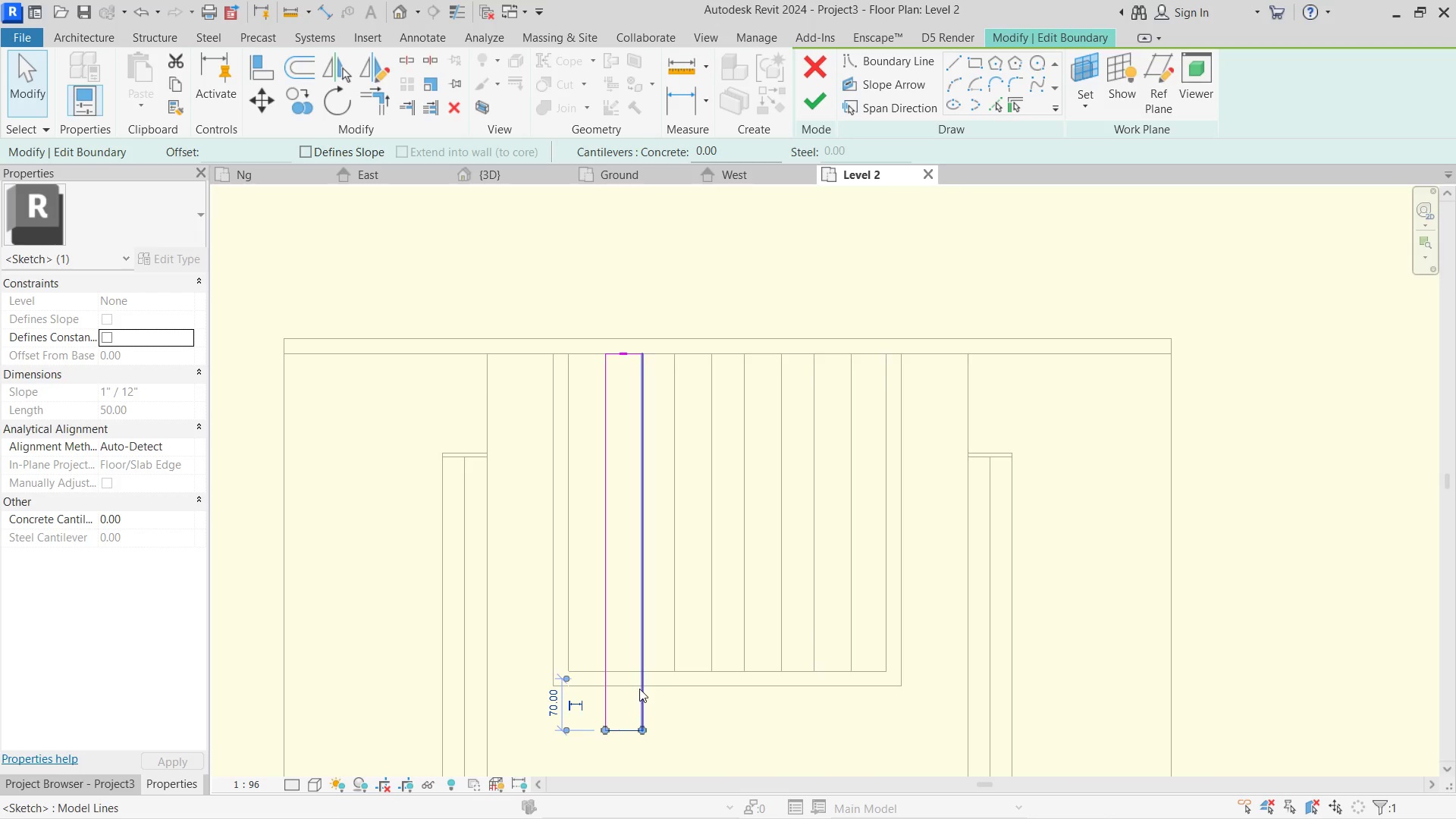 
left_click([556, 689])
 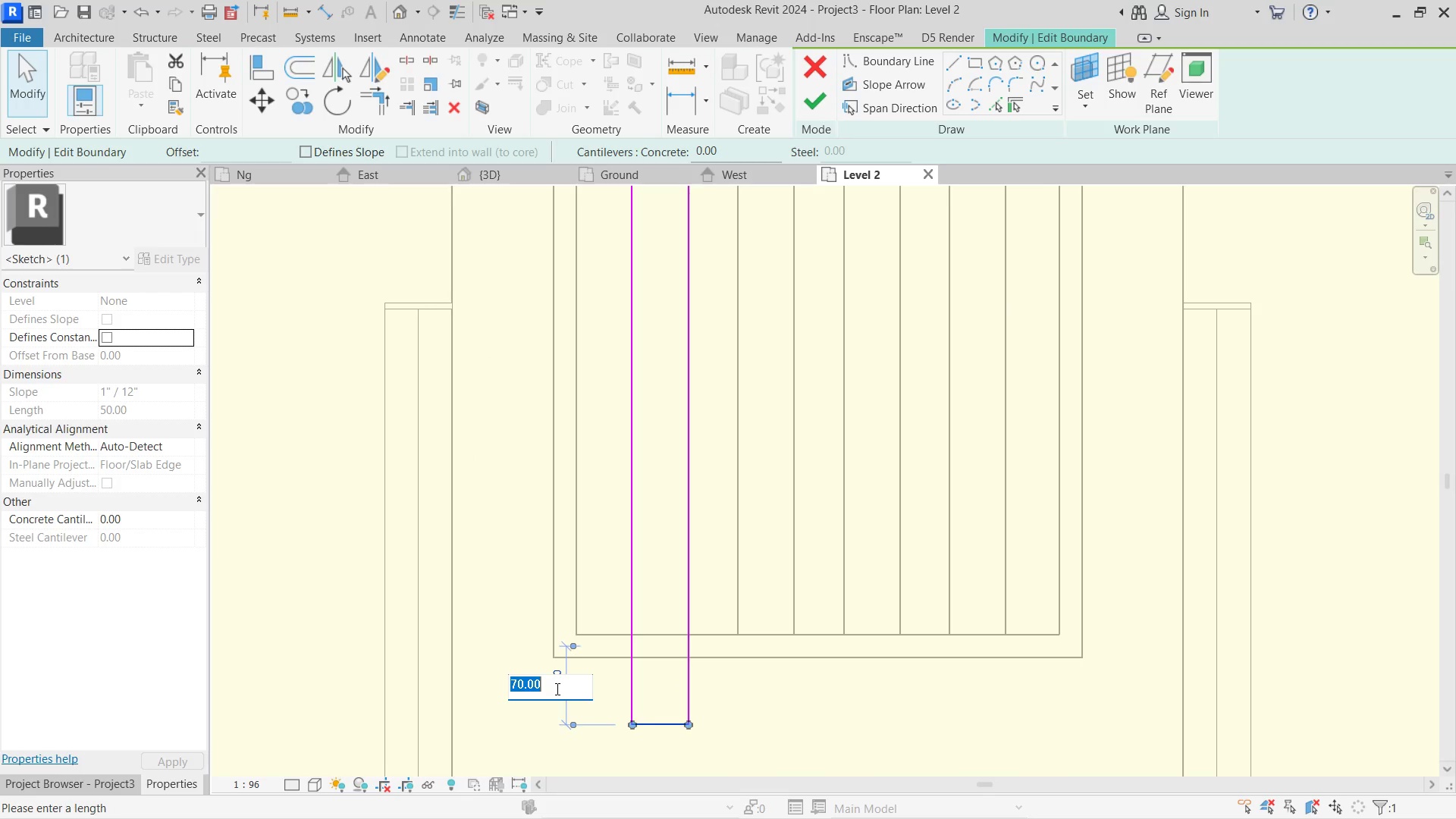 
scroll: coordinate [554, 739], scroll_direction: up, amount: 3.0
 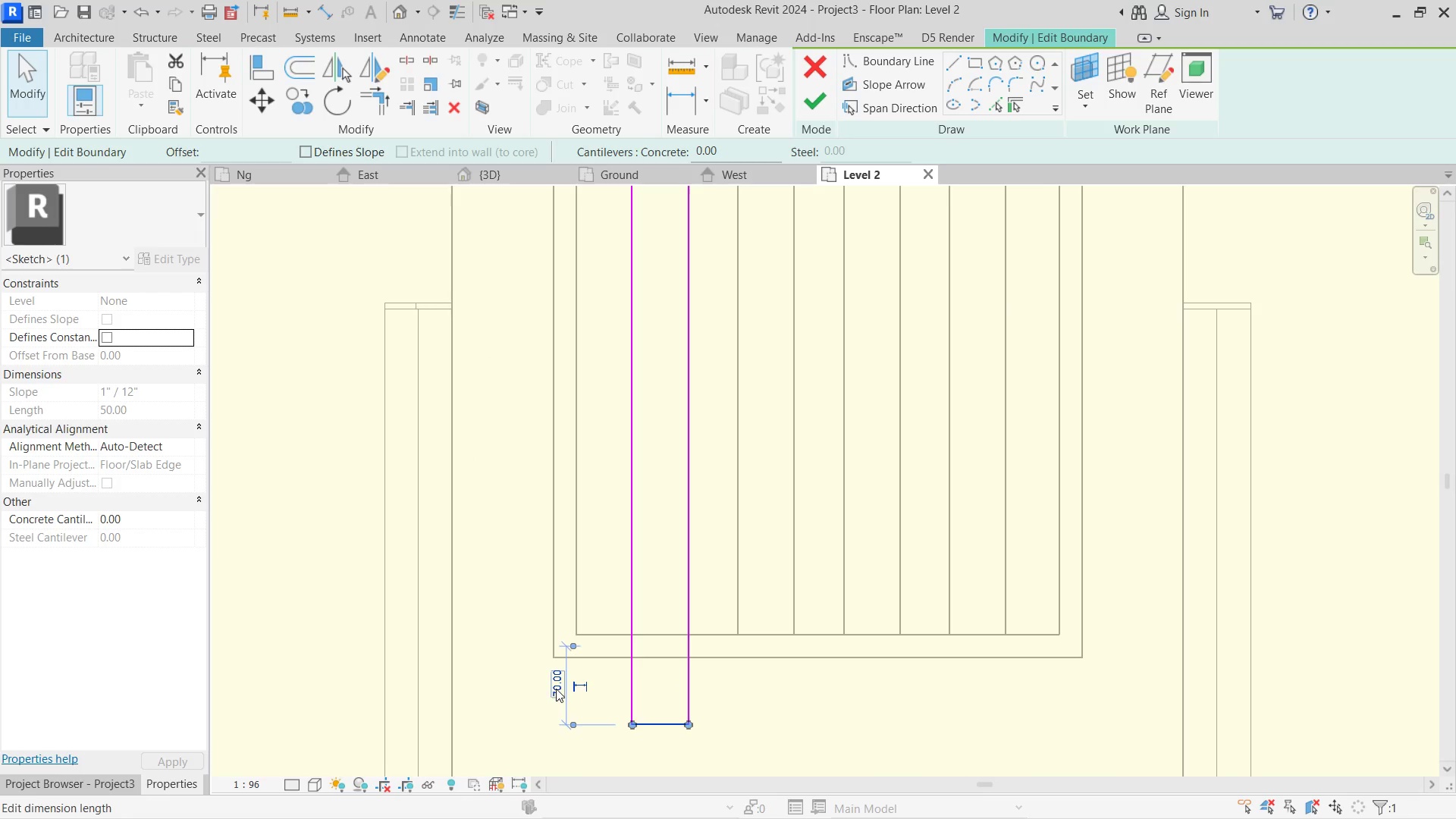 
key(Numpad5)
 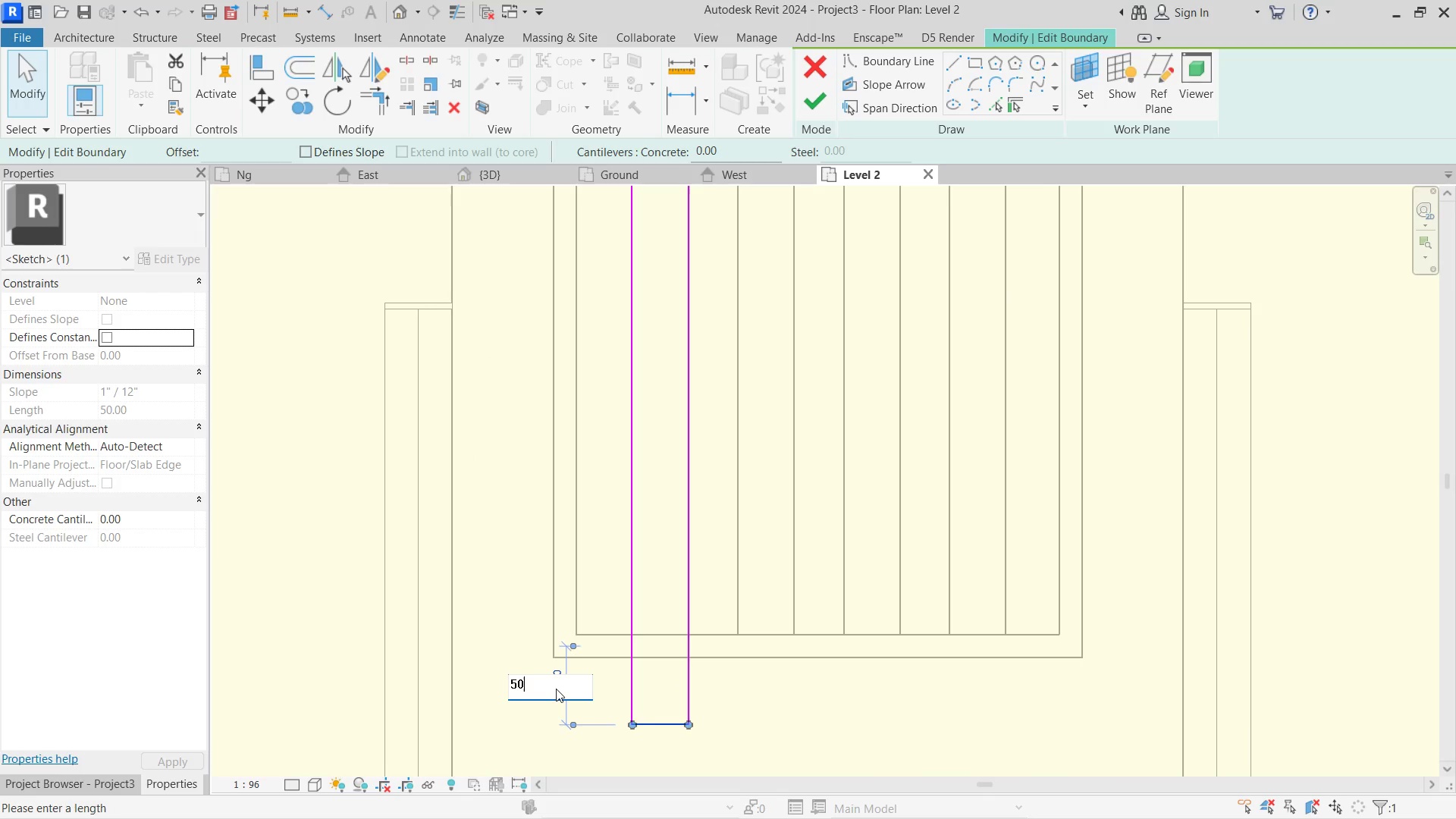 
key(Numpad0)
 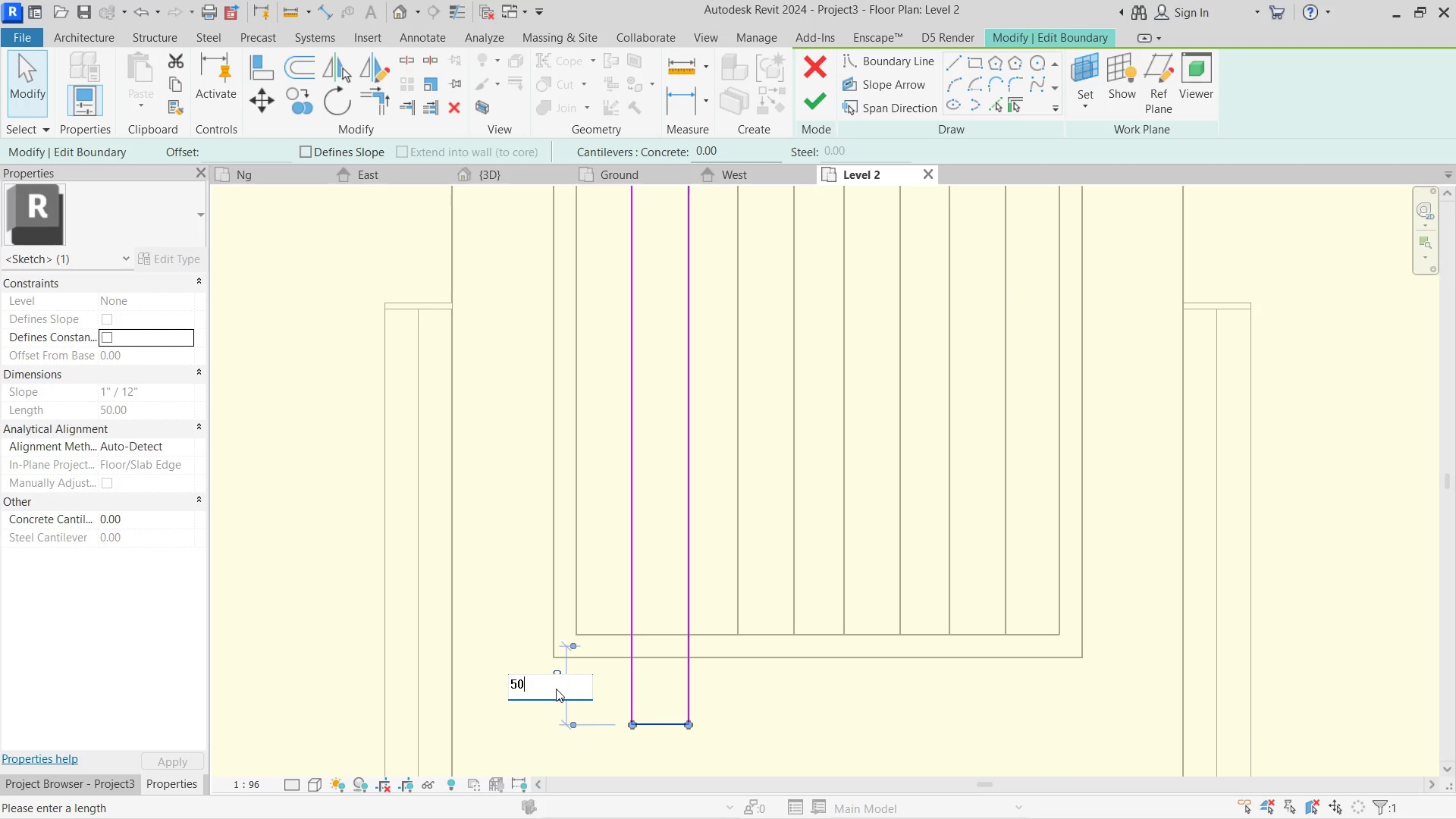 
key(NumpadEnter)
 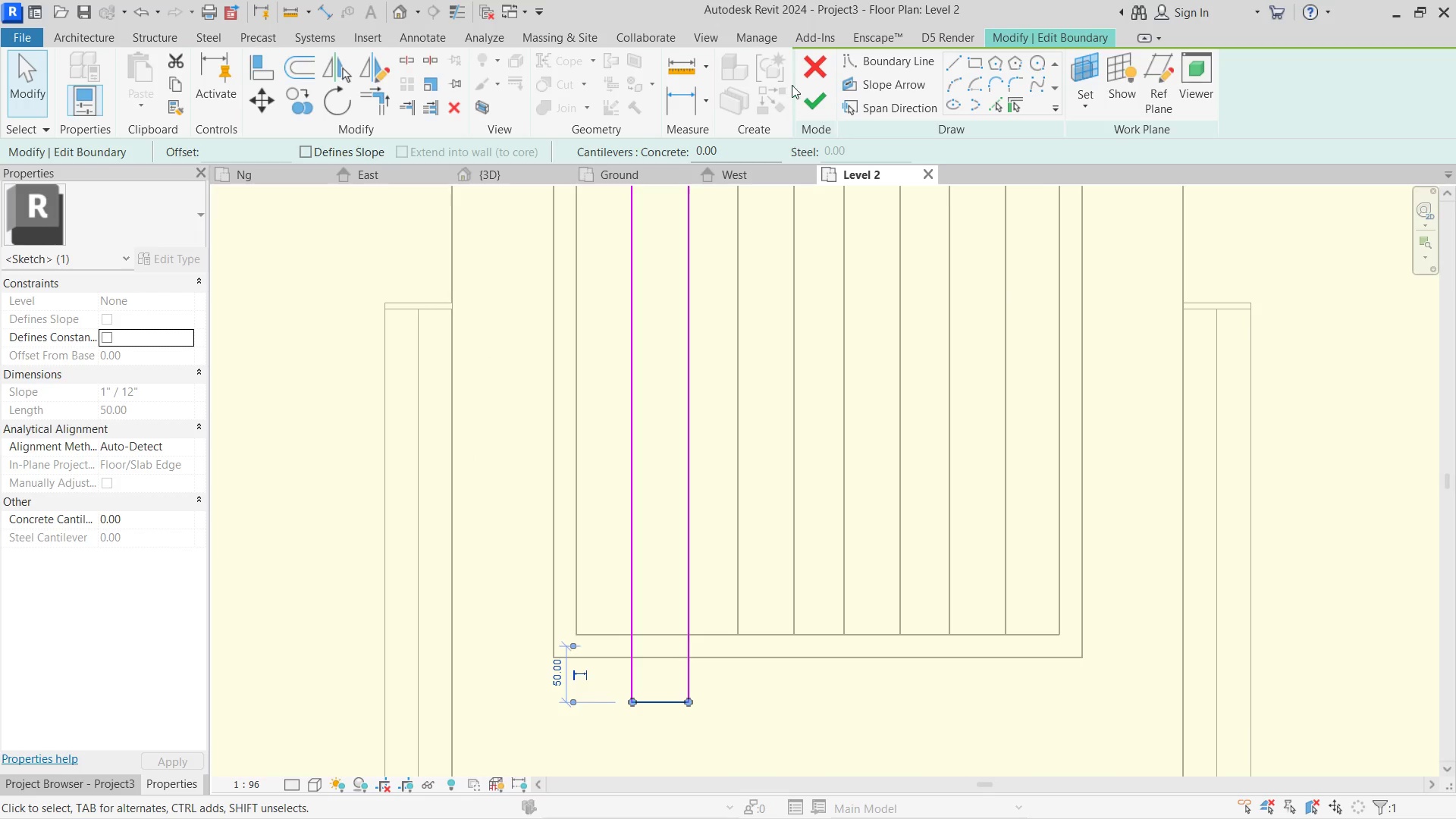 
left_click([814, 104])
 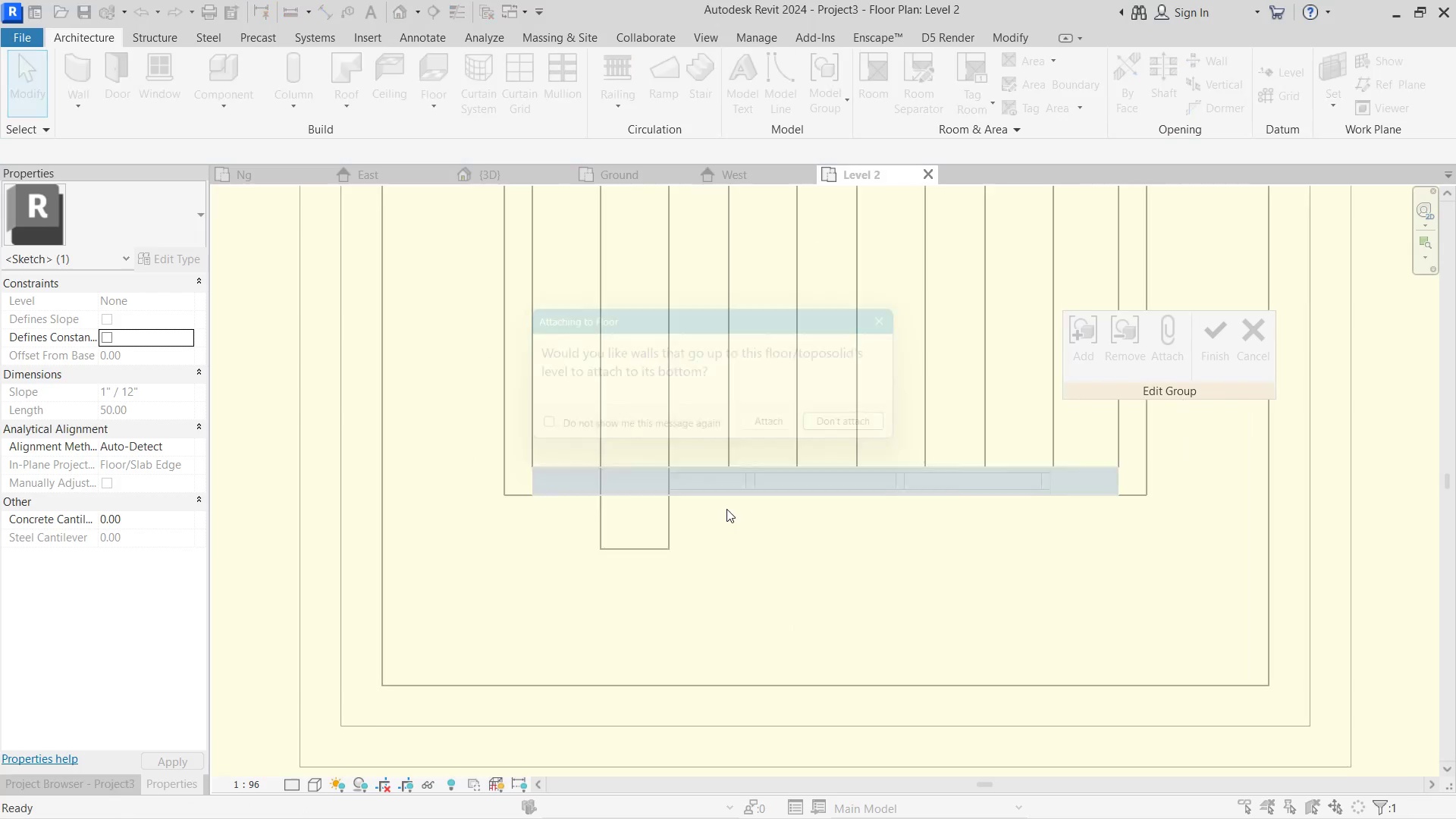 
scroll: coordinate [745, 501], scroll_direction: down, amount: 4.0
 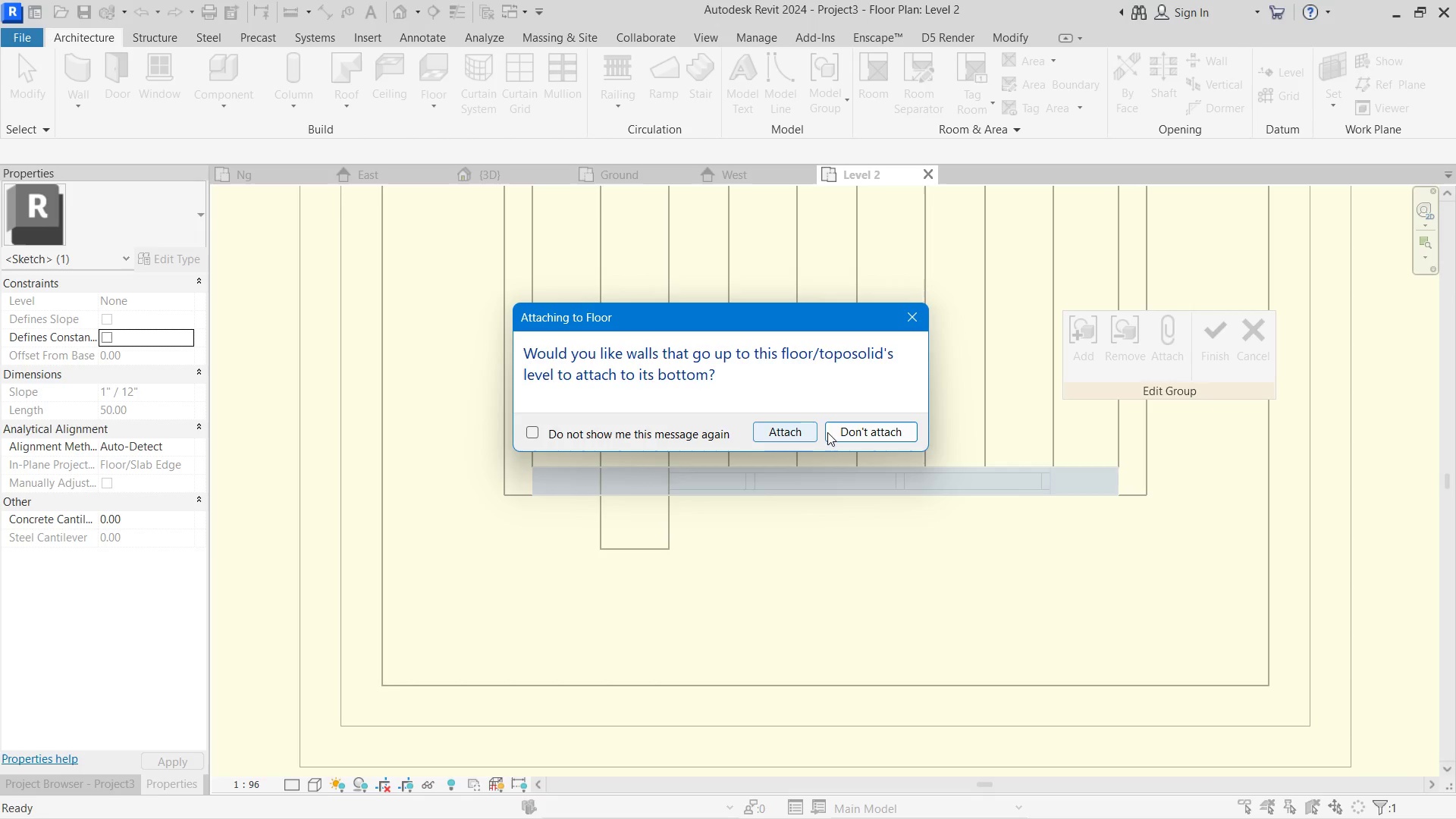 
left_click([792, 433])
 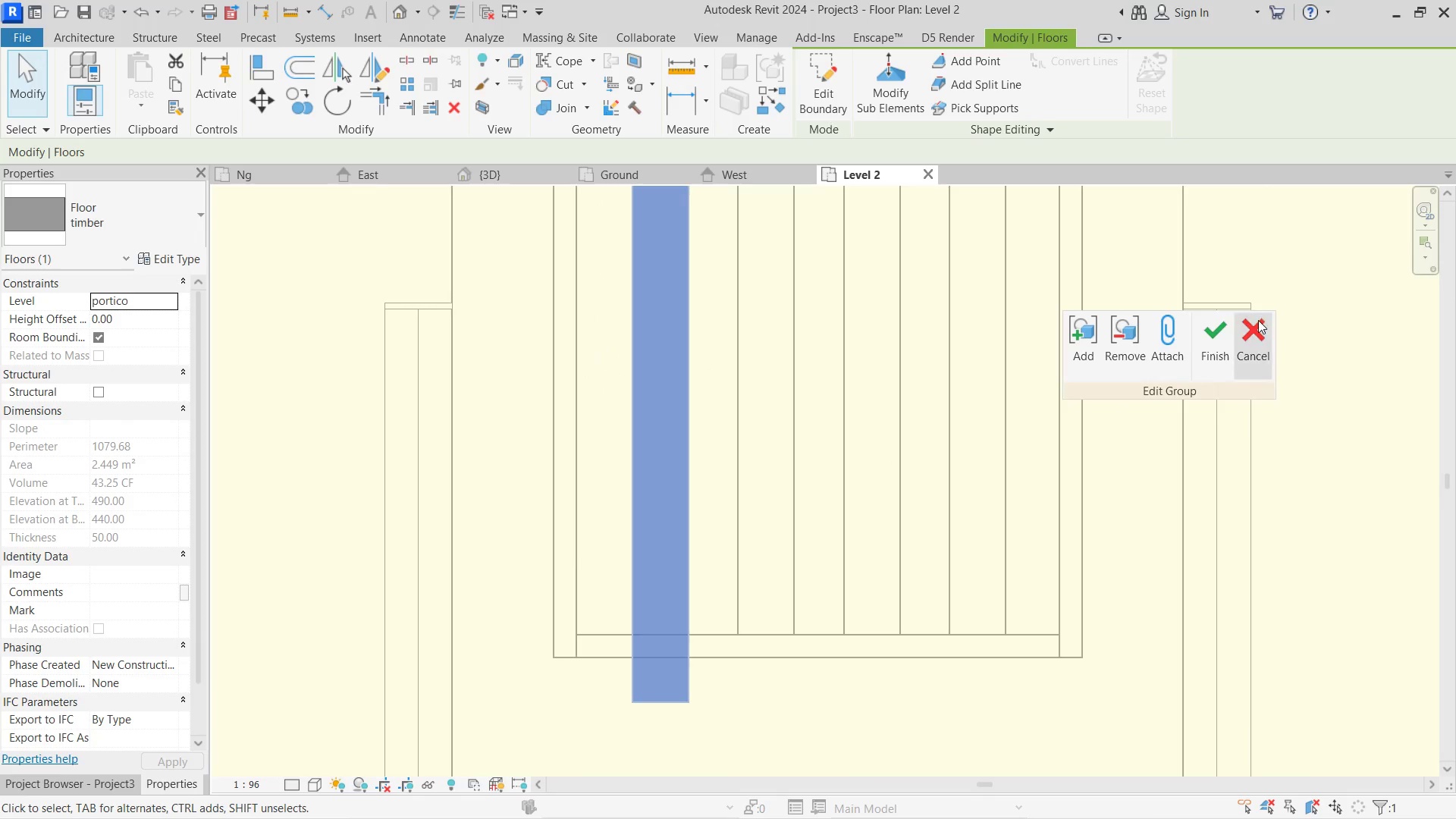 
left_click([1215, 340])
 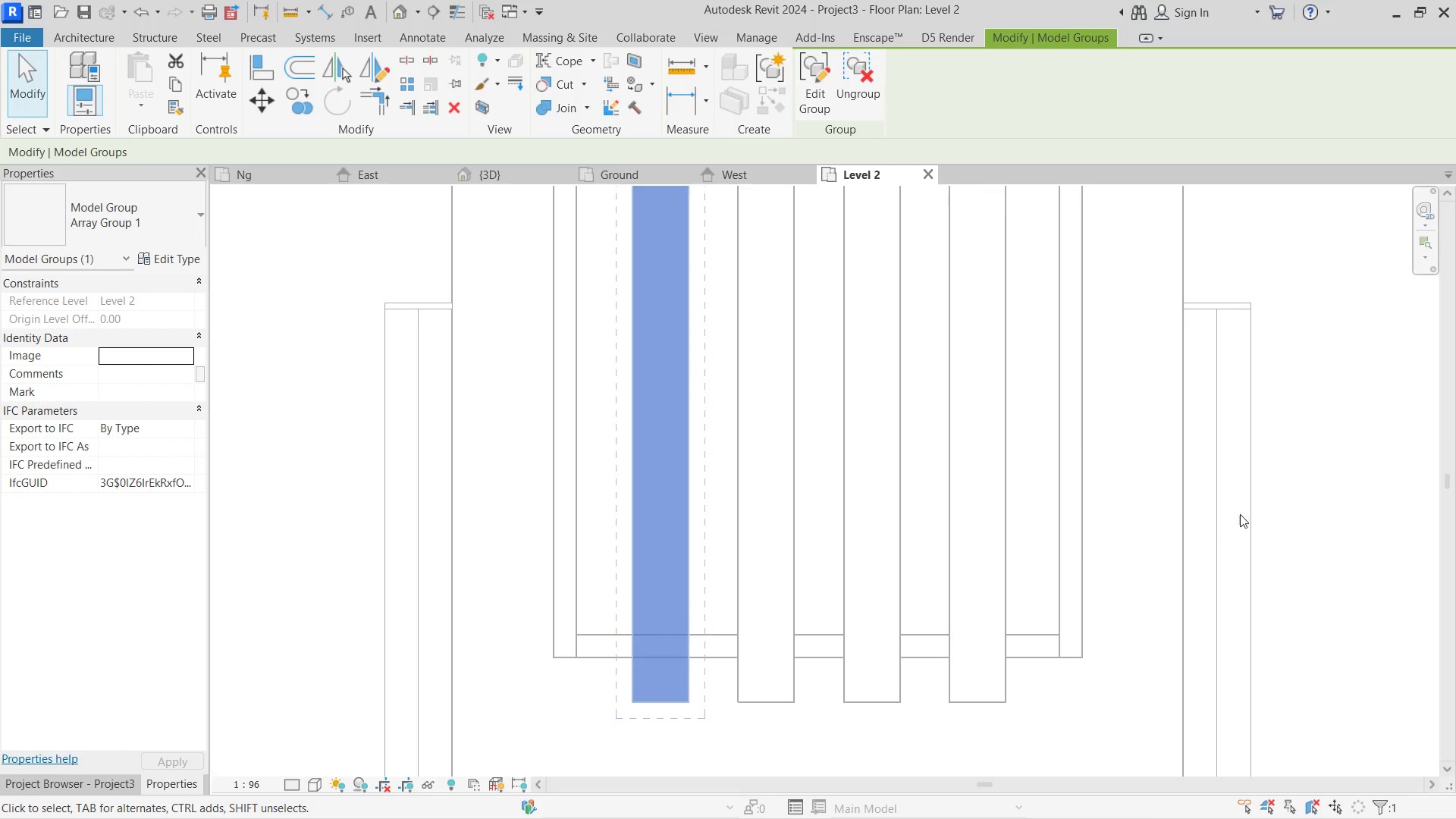 
left_click([1287, 491])
 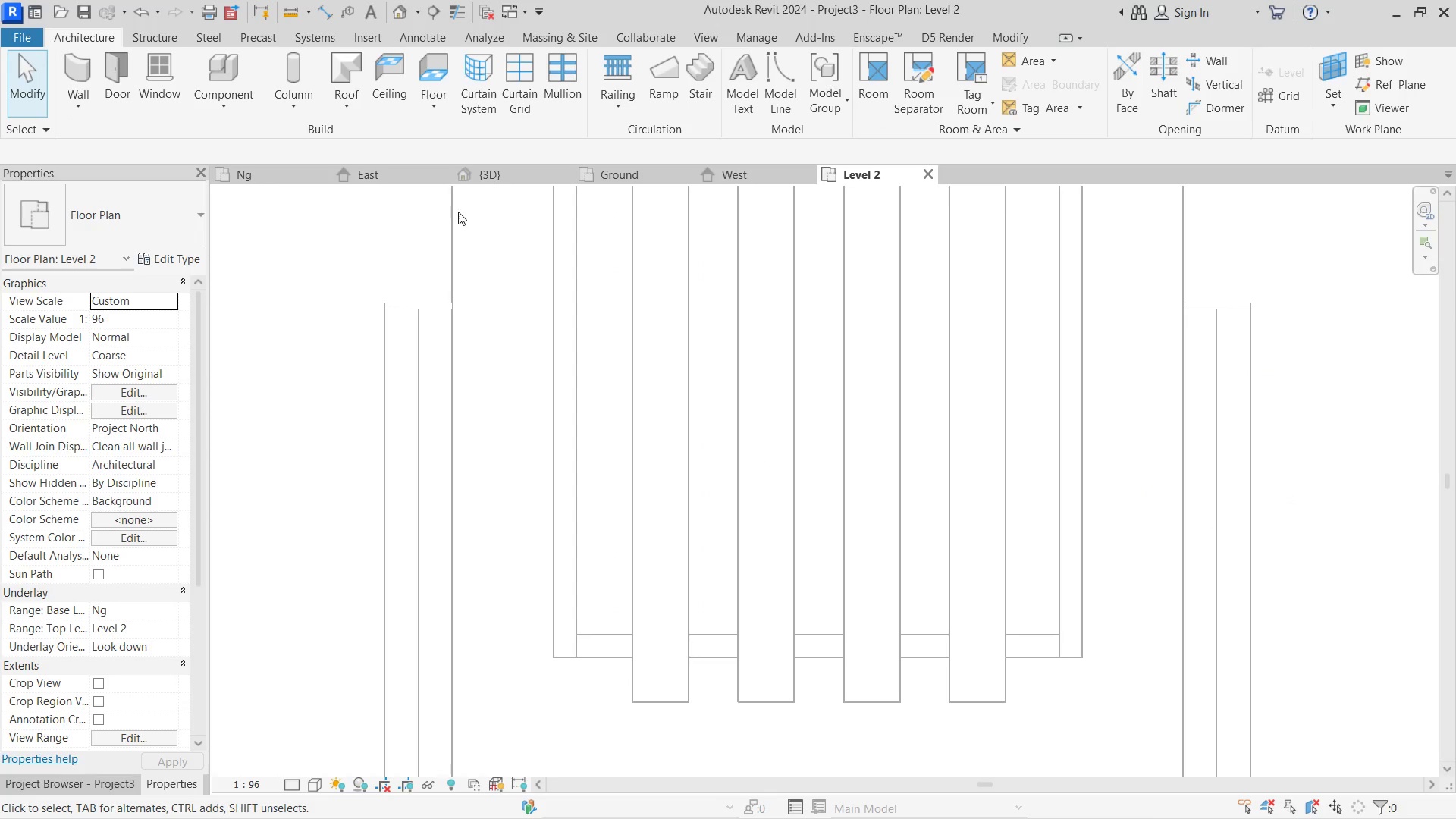 
left_click([491, 181])
 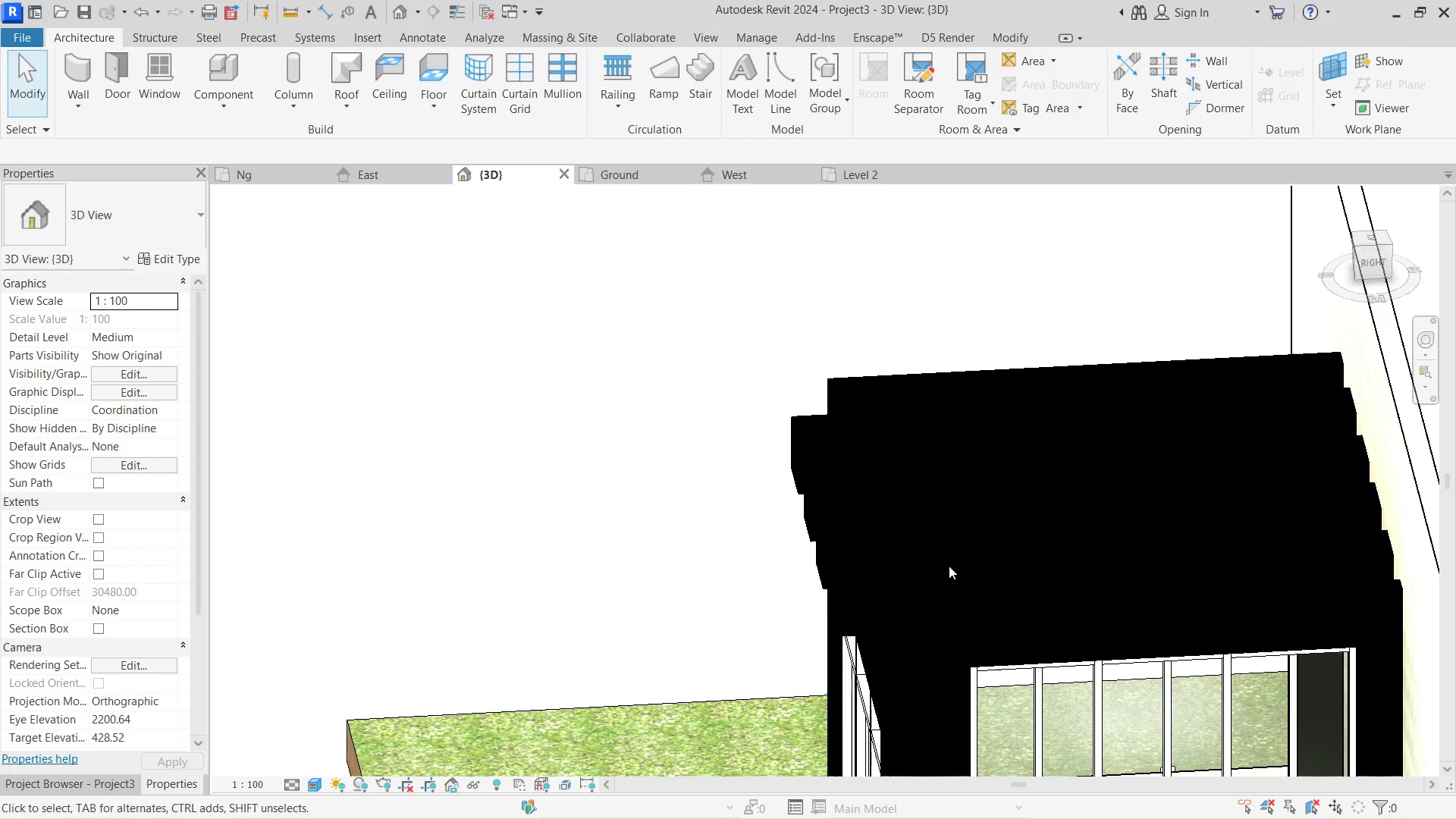 
hold_key(key=ShiftLeft, duration=0.36)
 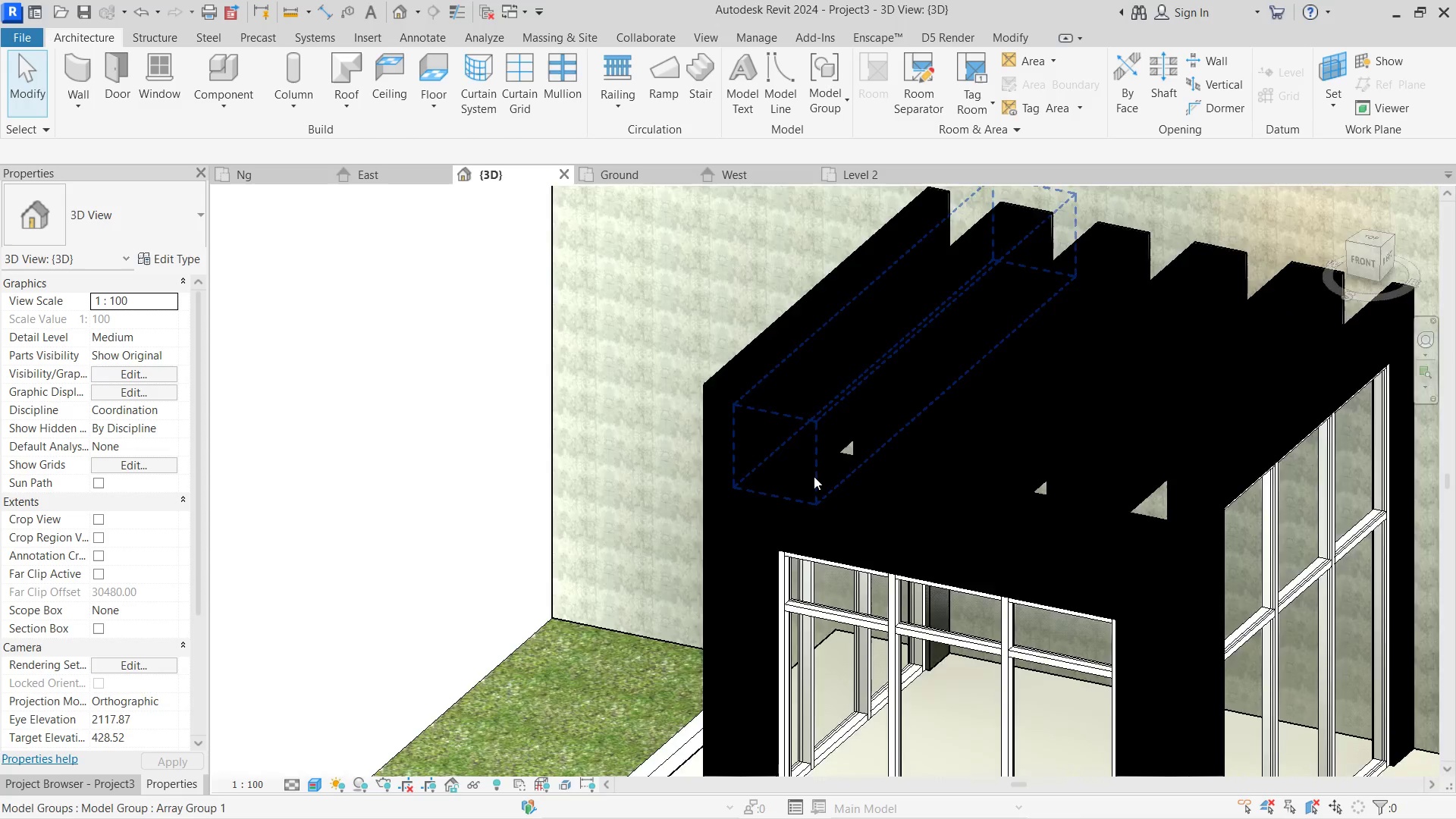 
hold_key(key=ShiftLeft, duration=8.06)
 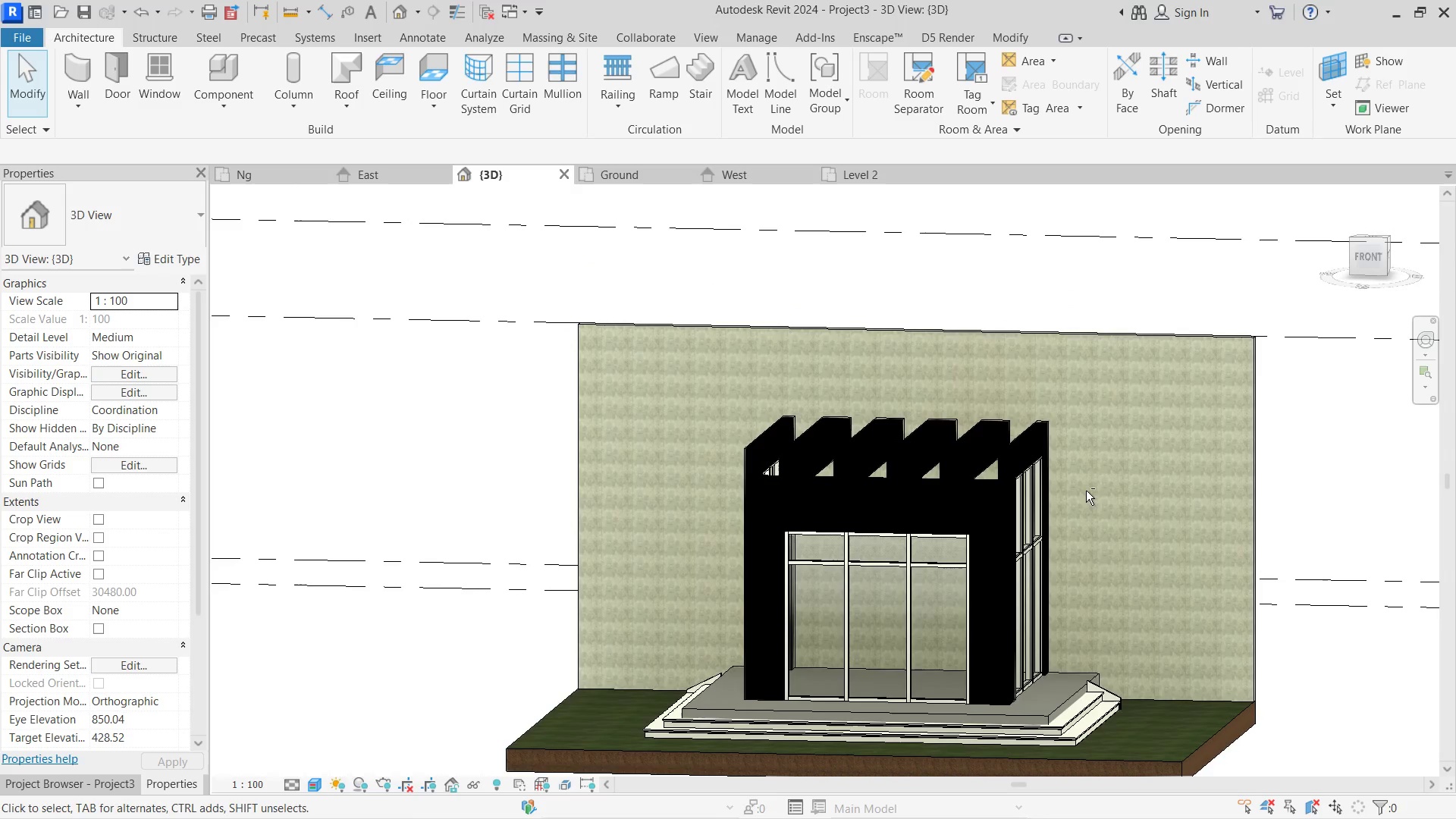 
scroll: coordinate [814, 476], scroll_direction: down, amount: 5.0
 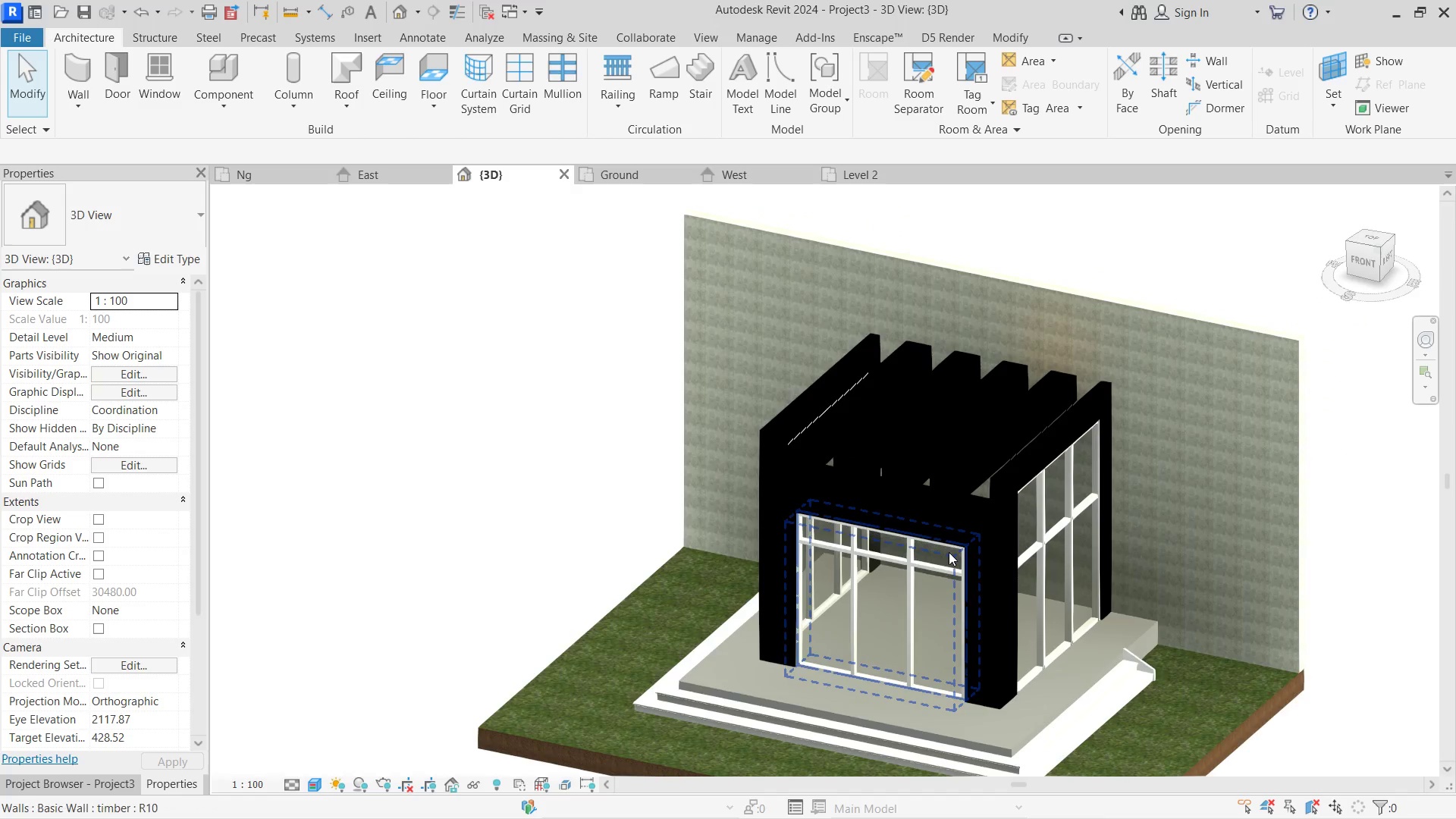 
triple_click([1214, 536])
 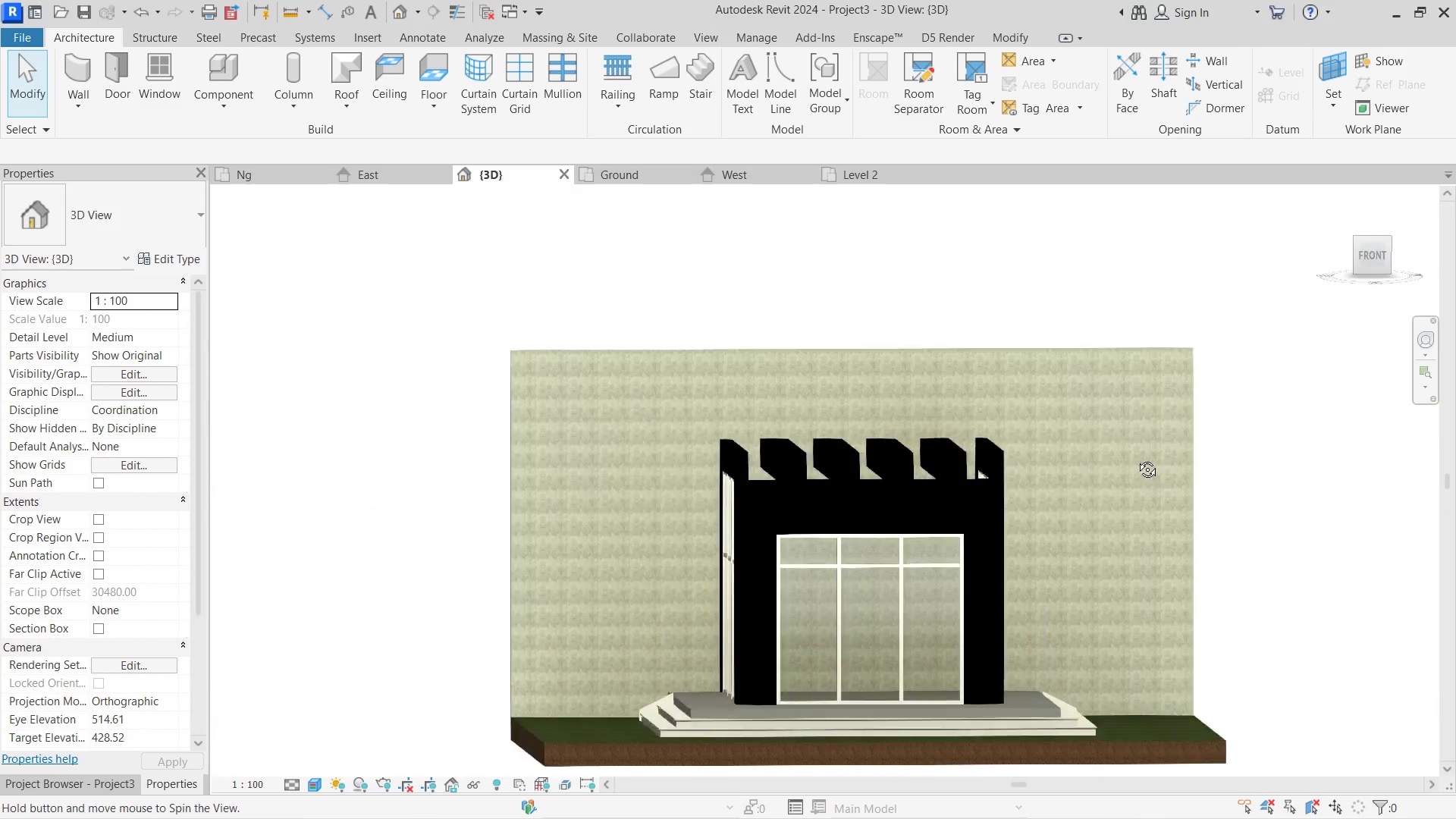 
hold_key(key=ShiftLeft, duration=0.8)
 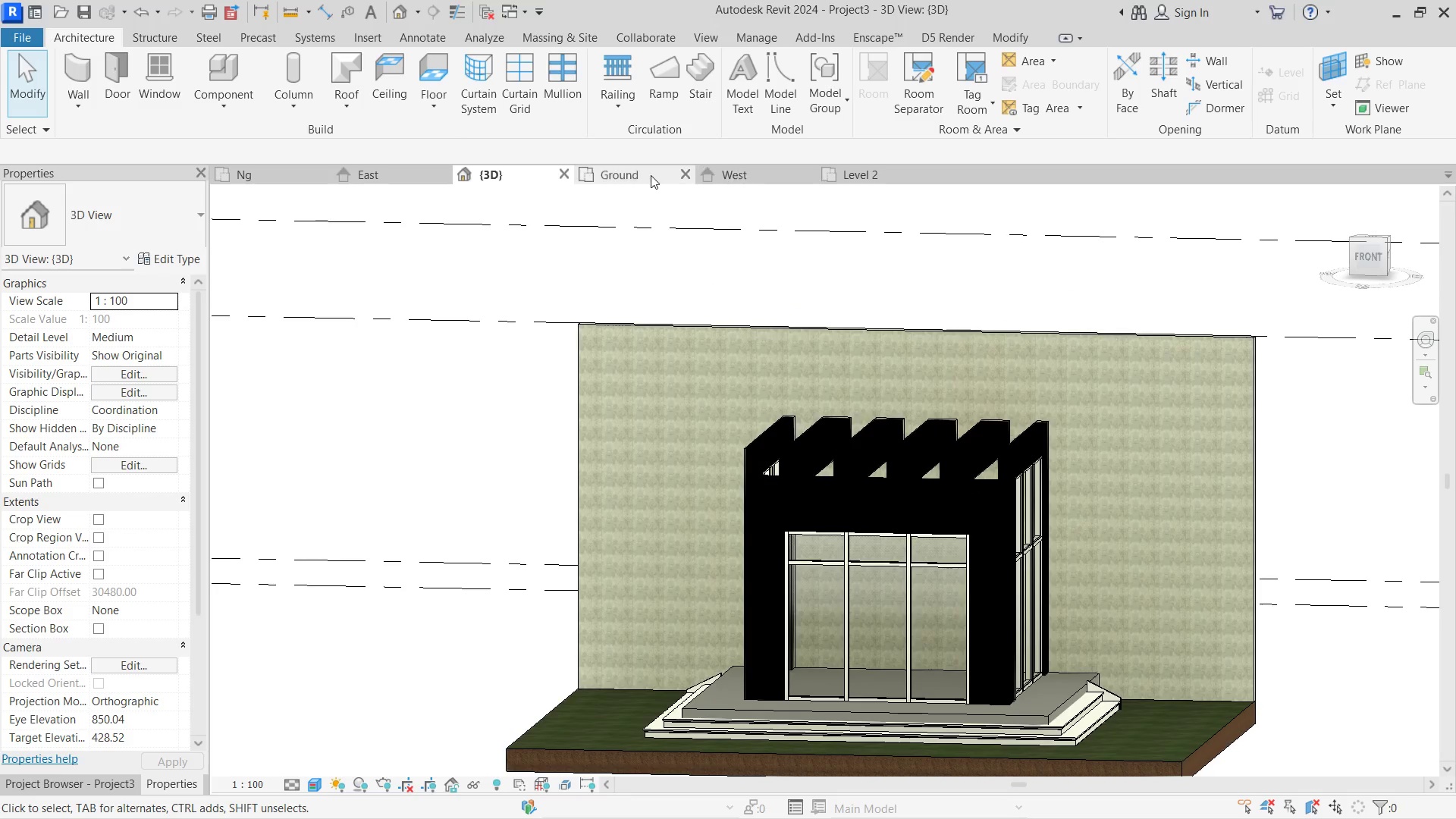 
left_click([105, 784])
 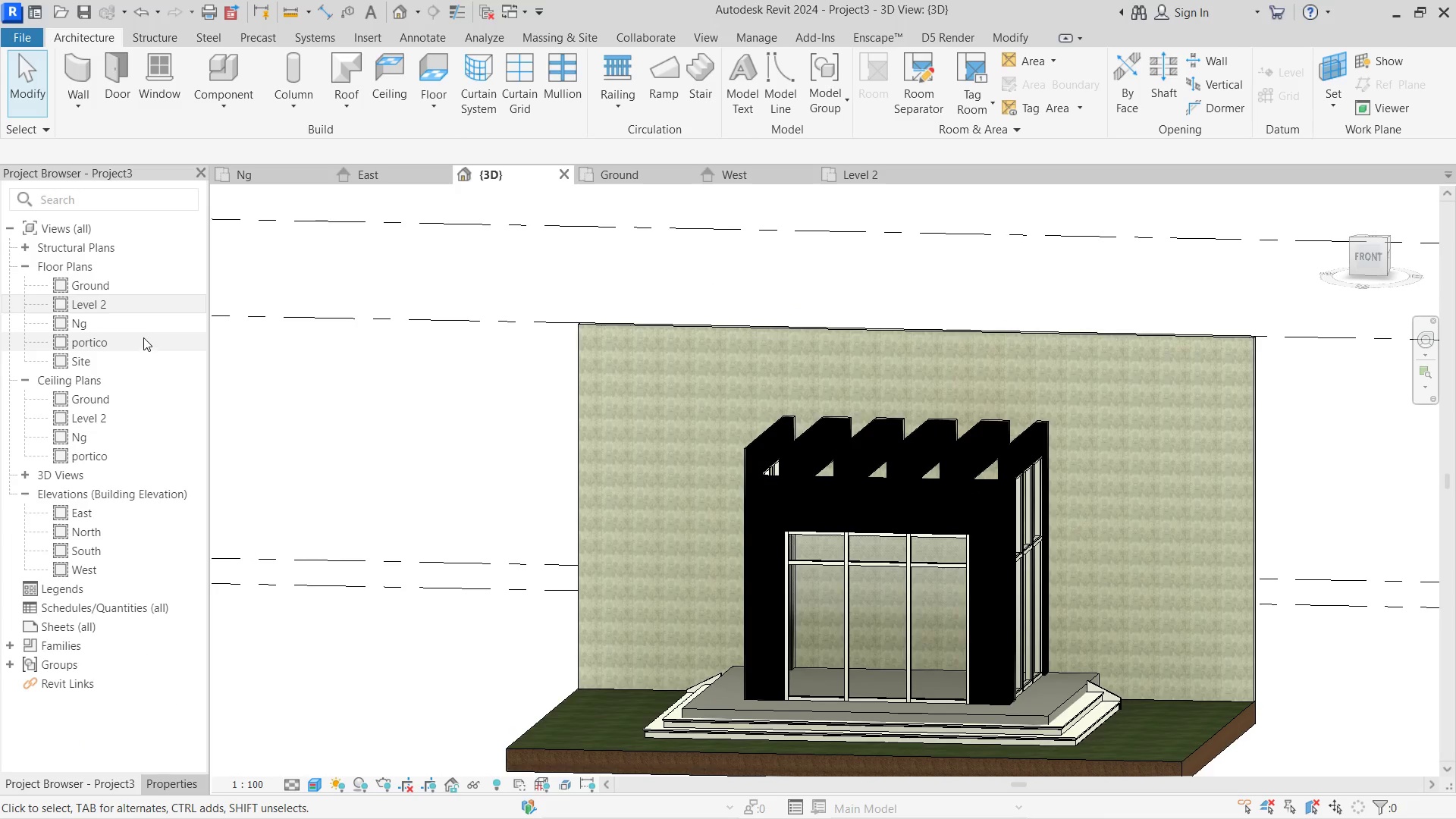 
double_click([143, 337])
 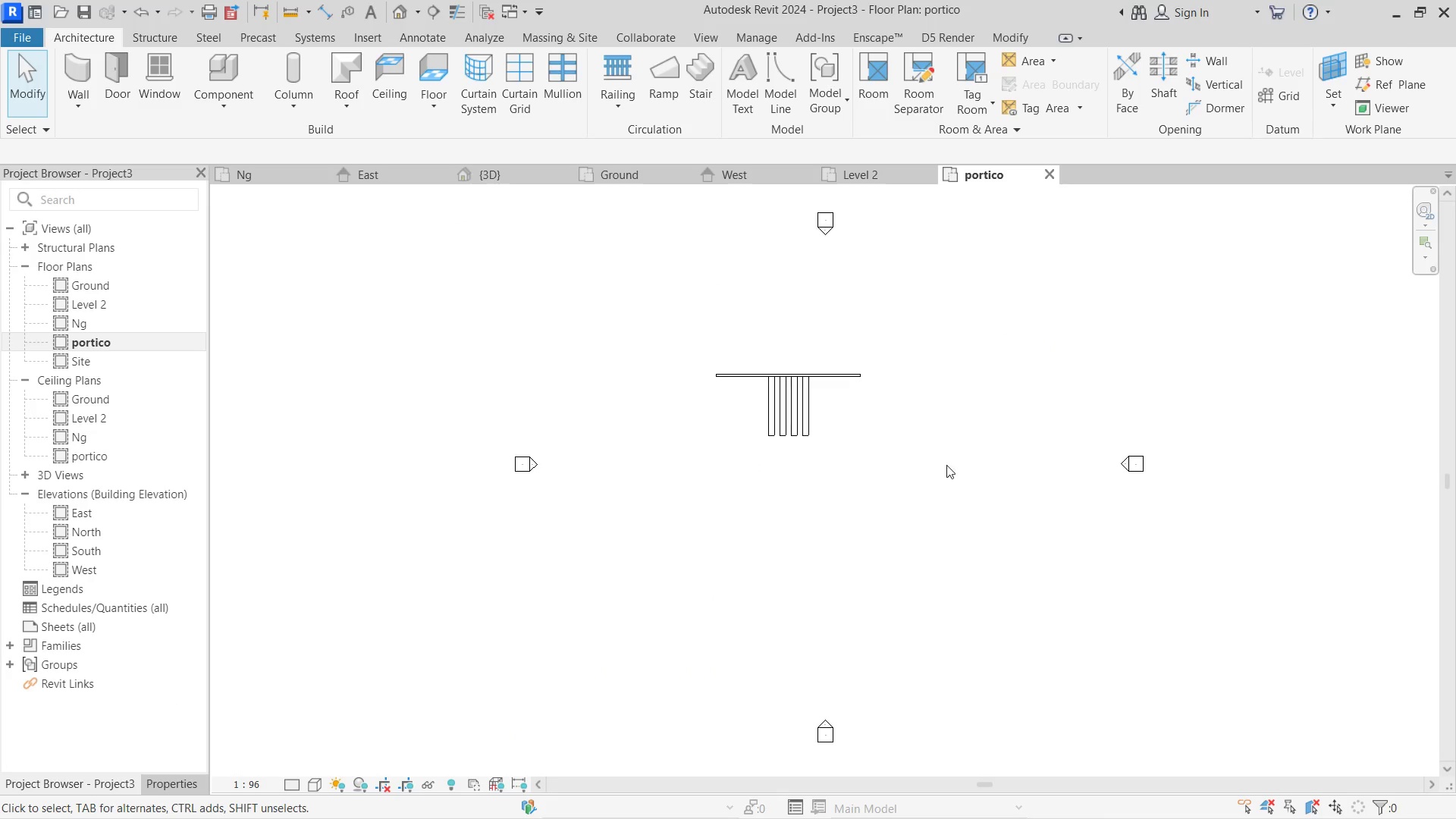 
scroll: coordinate [834, 388], scroll_direction: up, amount: 8.0
 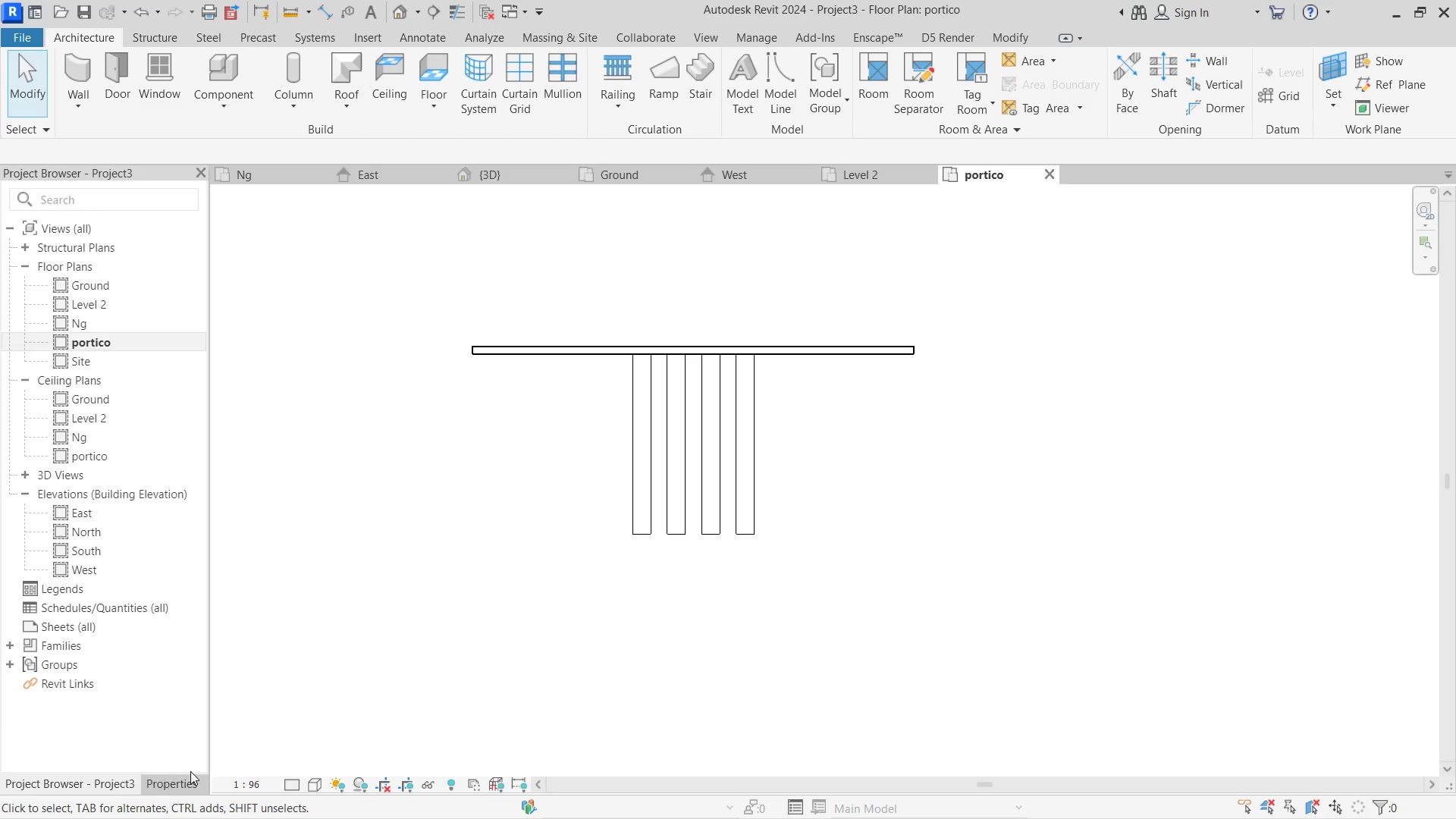 
left_click([180, 783])
 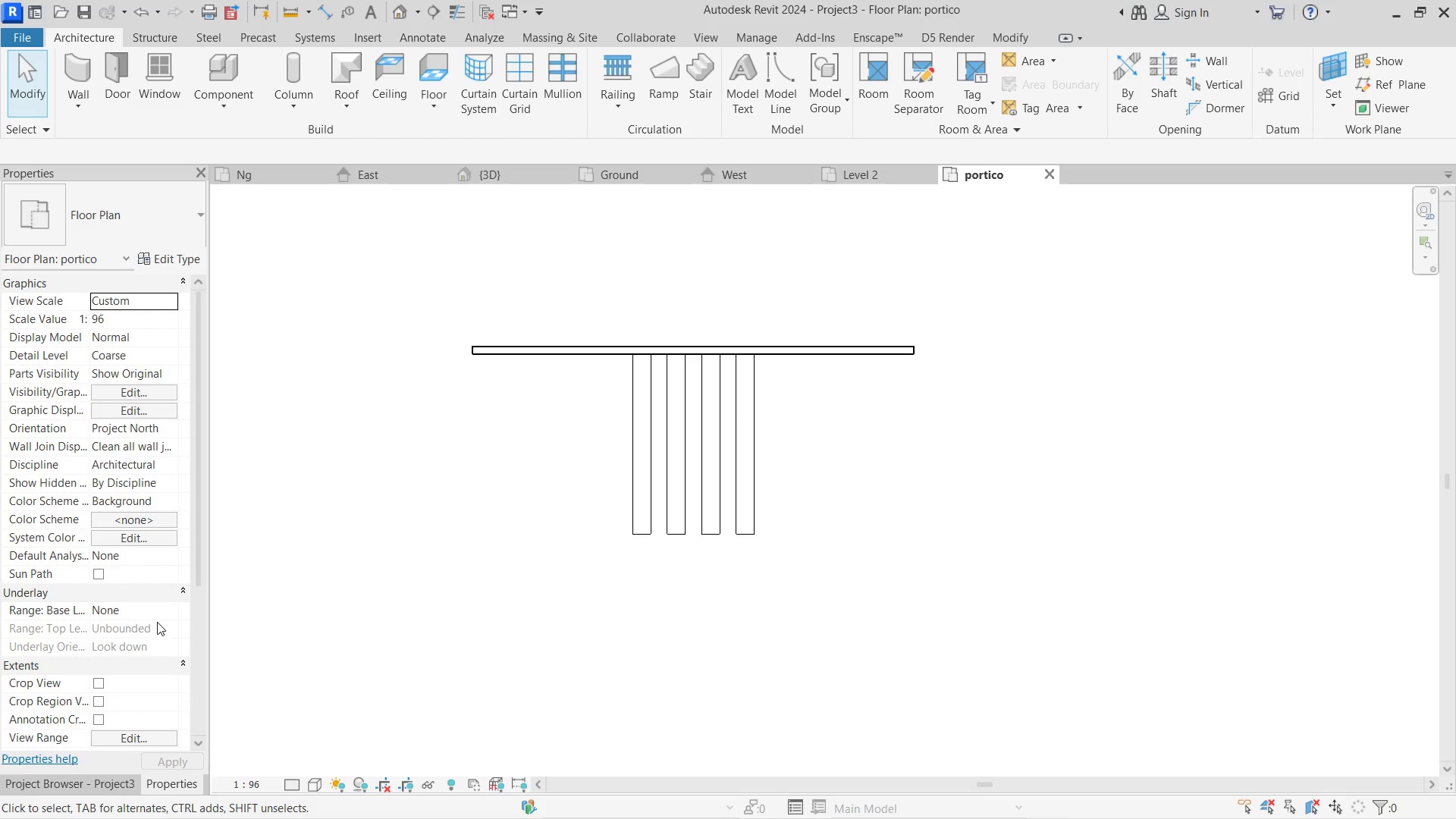 
left_click([163, 613])
 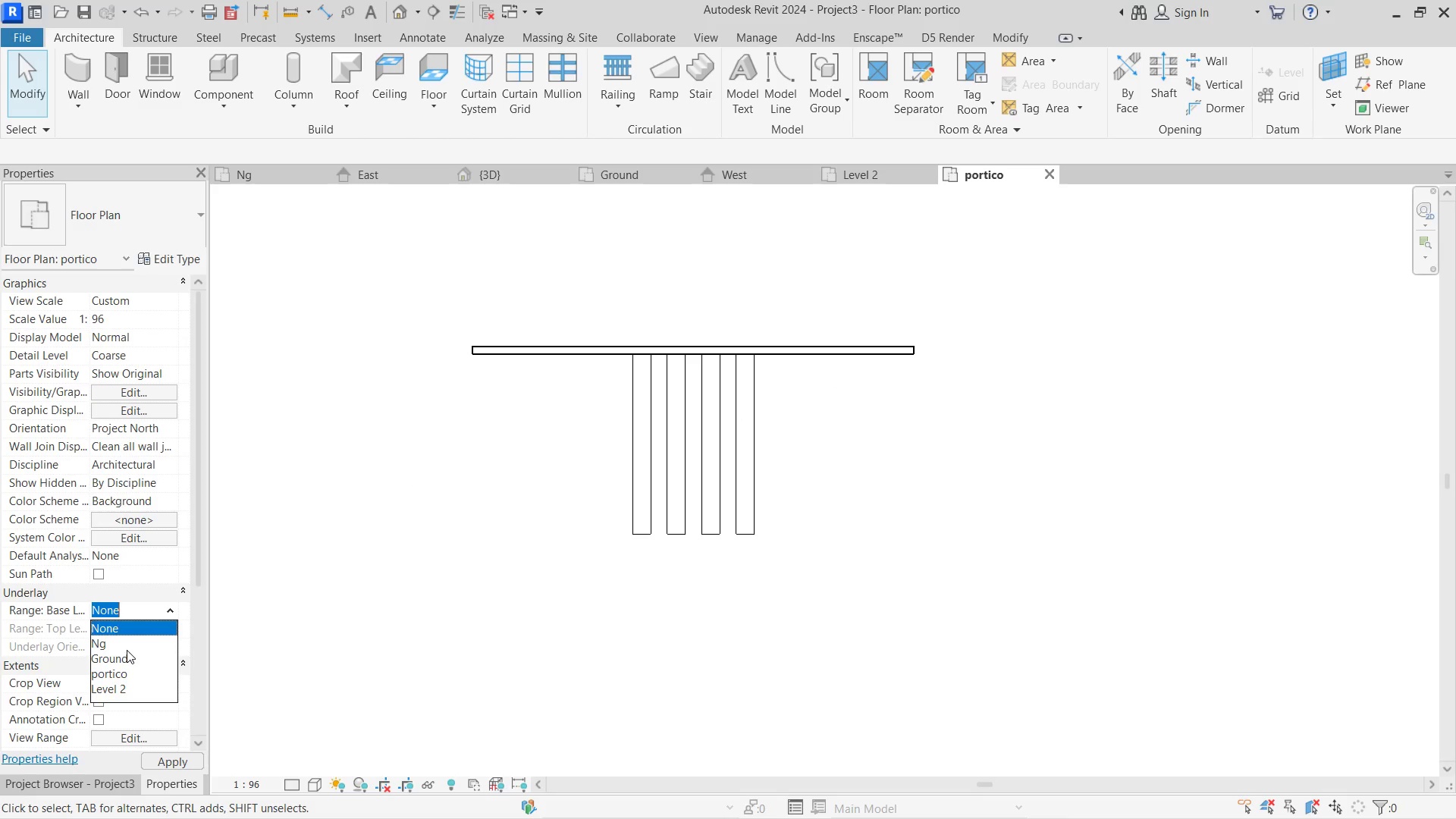 
left_click([125, 651])
 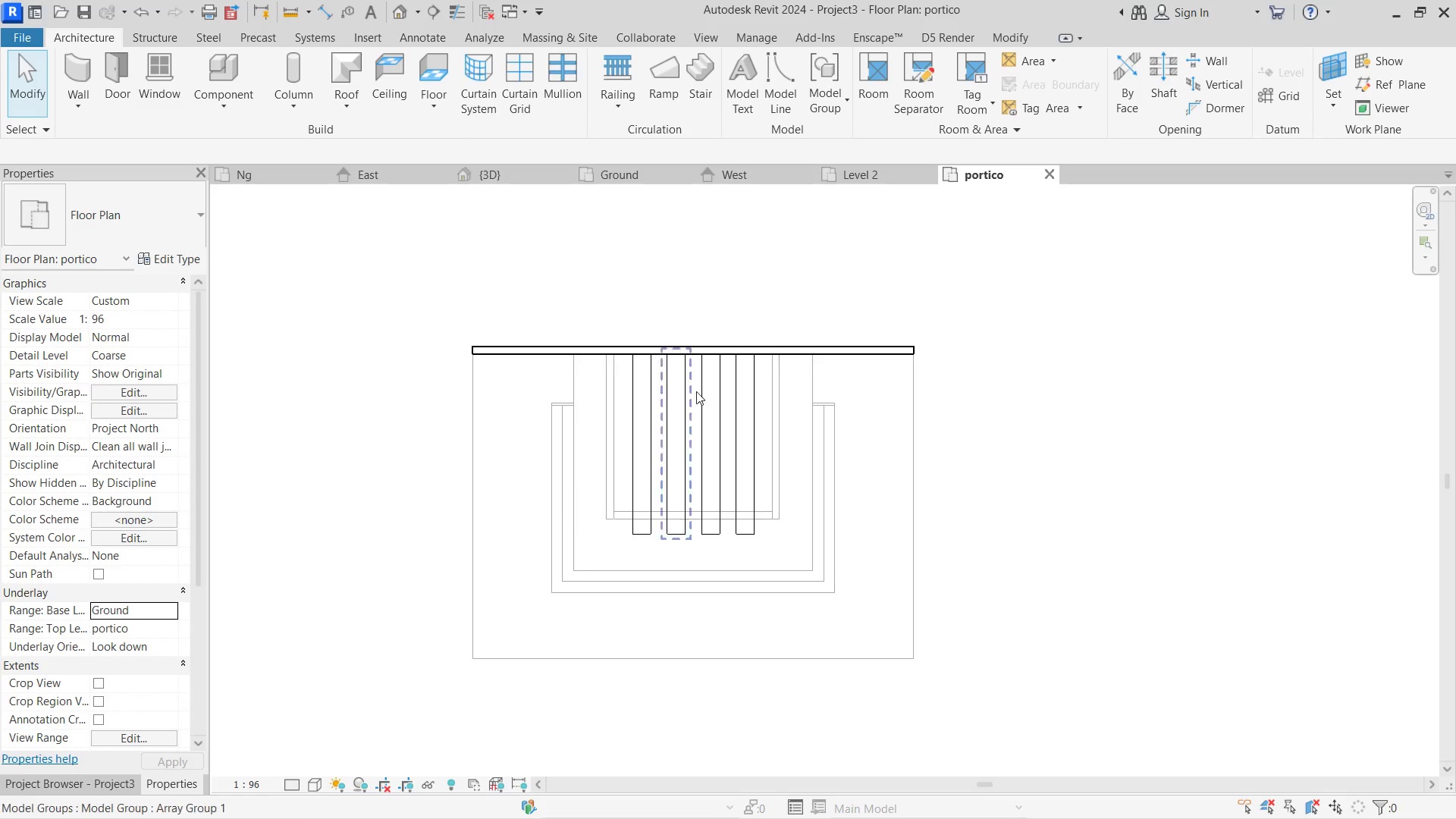 
scroll: coordinate [701, 384], scroll_direction: up, amount: 2.0
 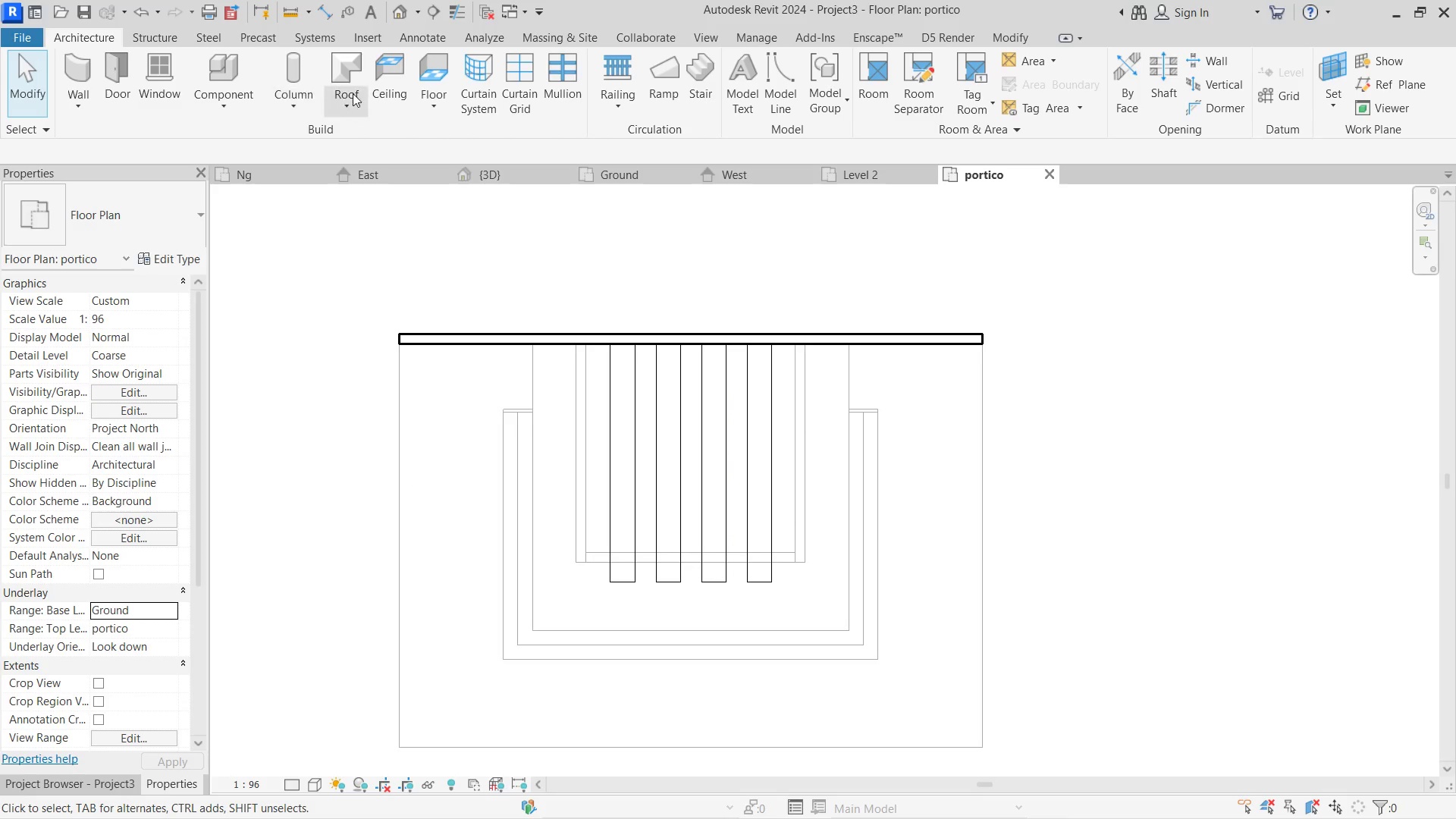 
left_click([417, 65])
 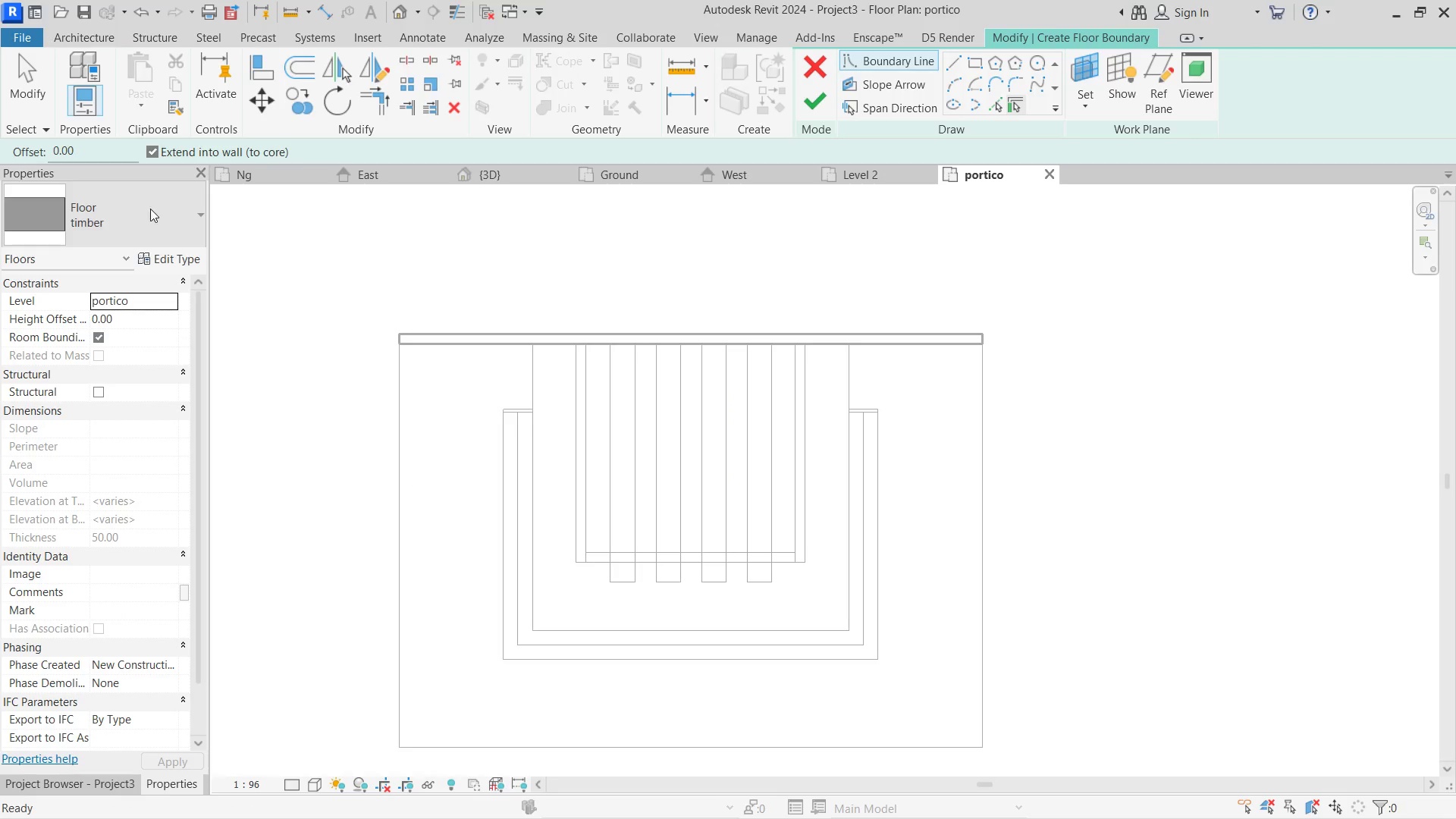 
left_click([146, 212])
 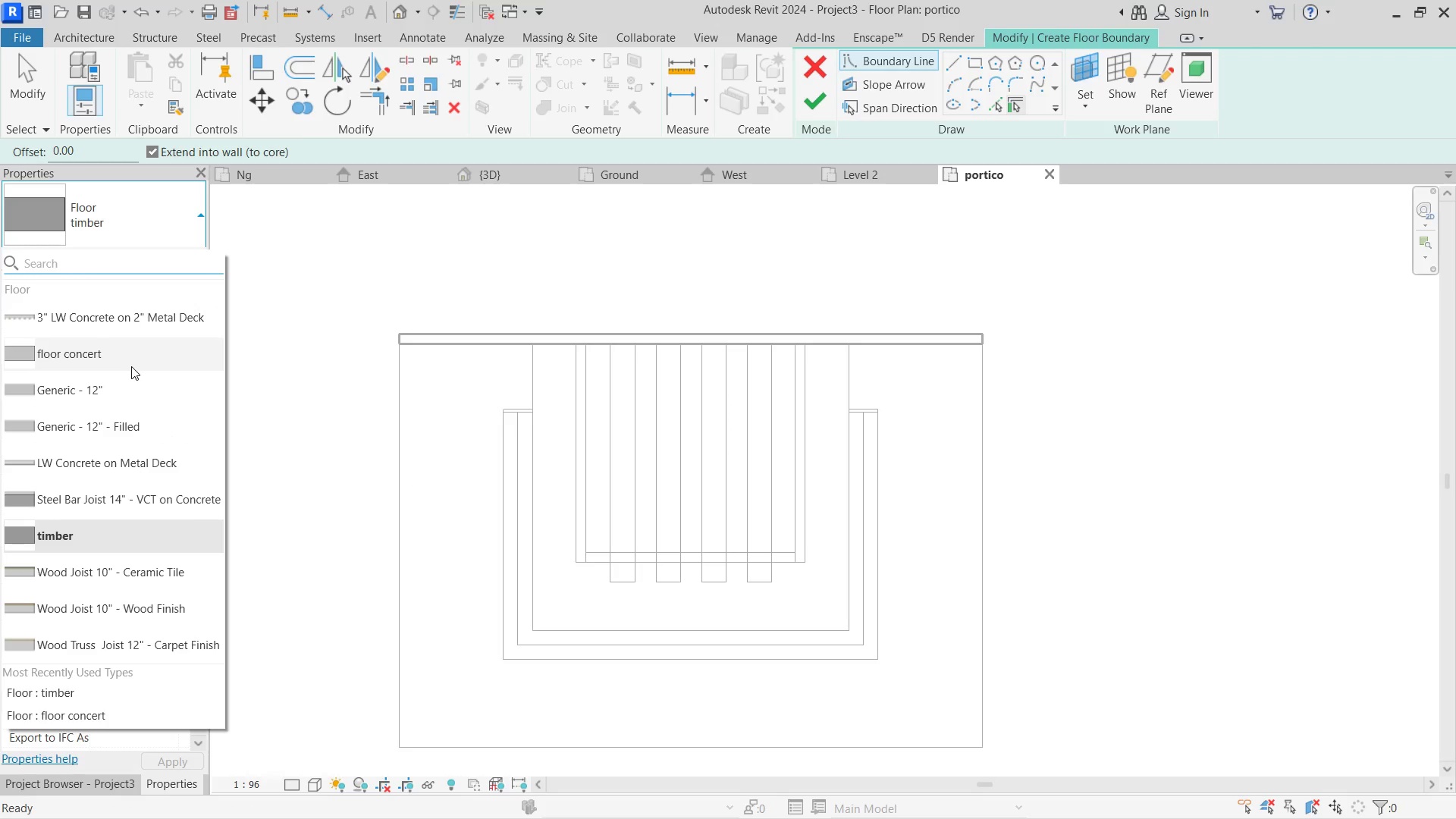 
wait(5.12)
 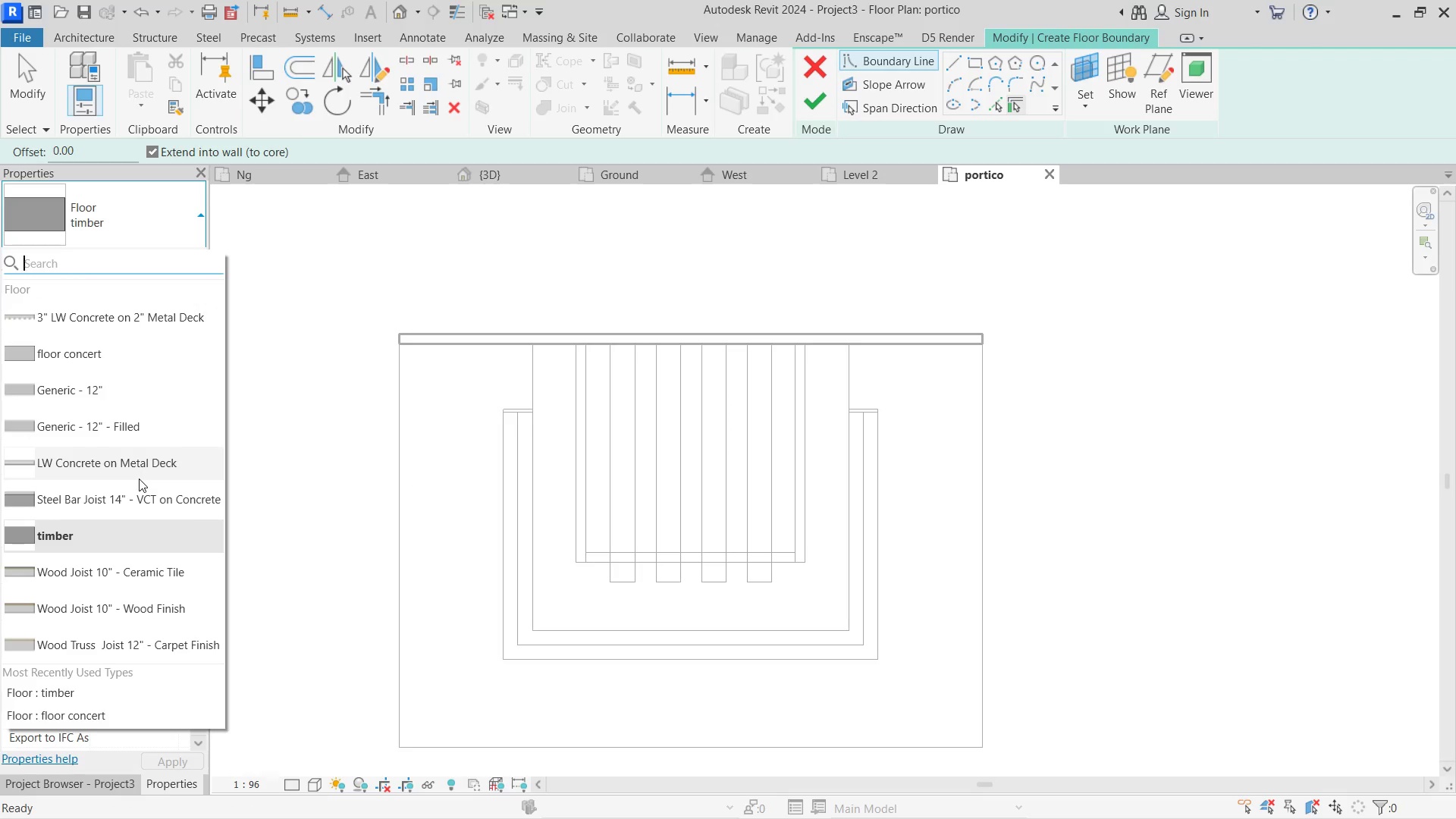 
left_click([131, 366])
 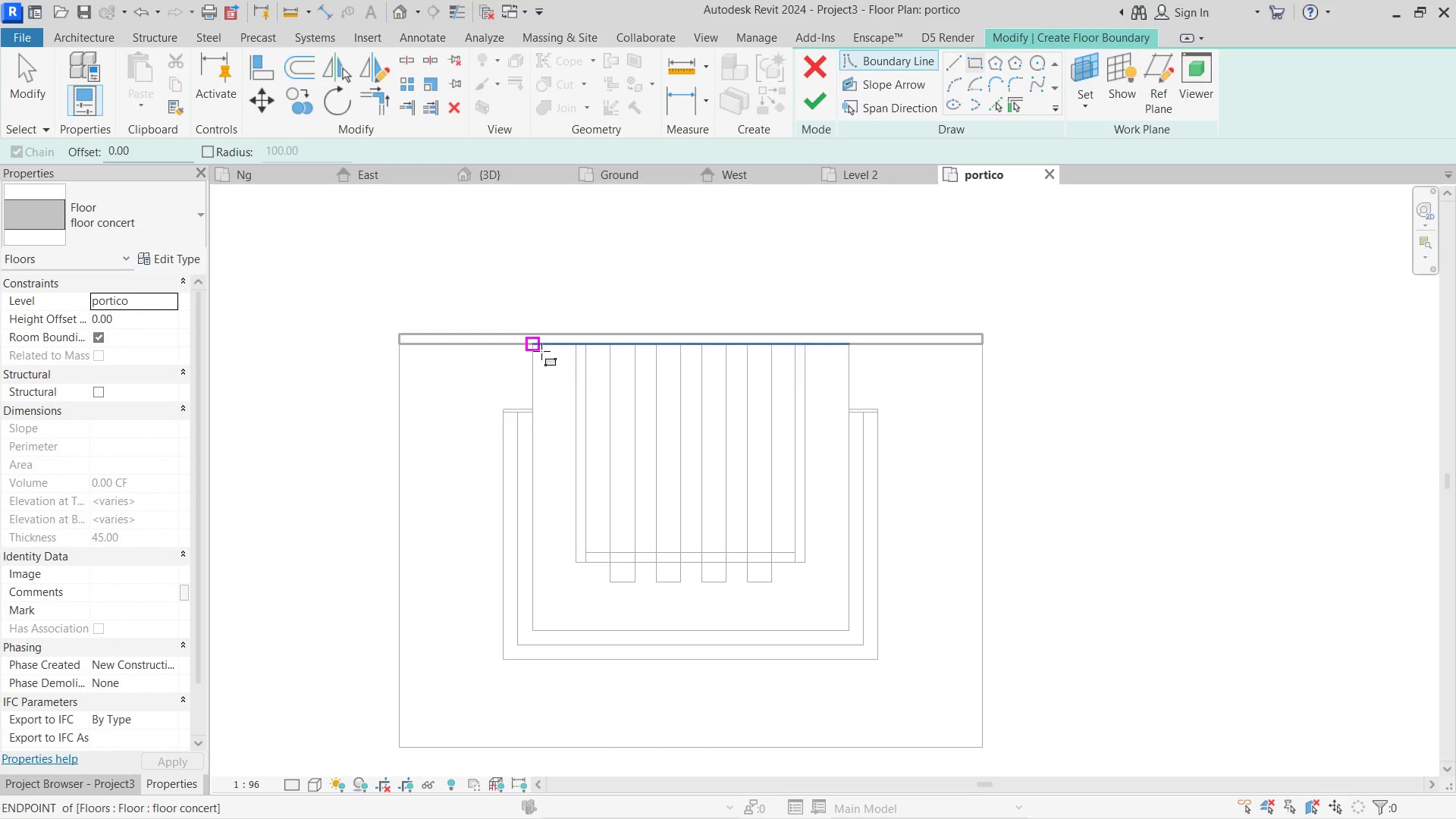 
left_click([573, 347])
 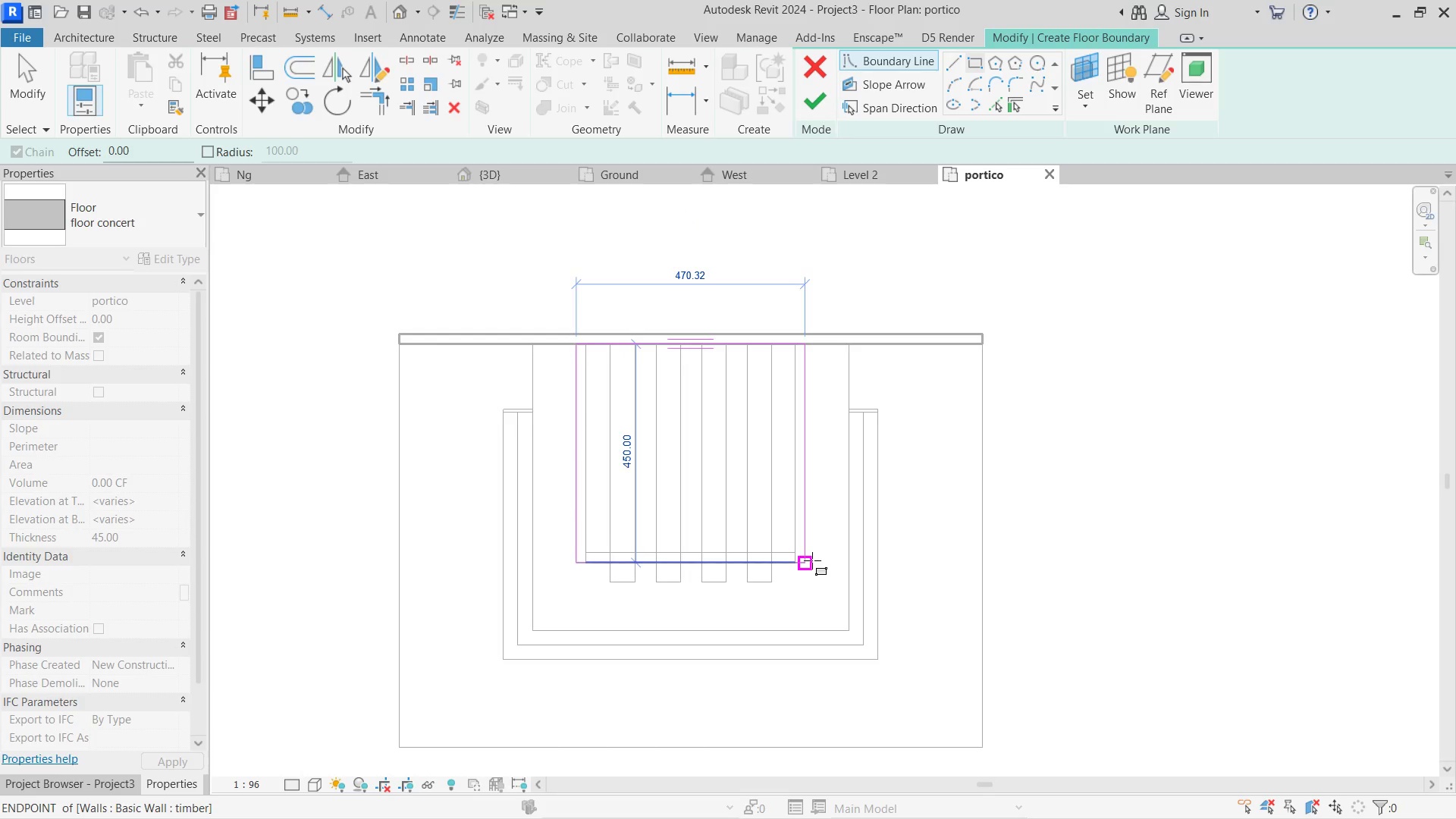 
left_click([812, 560])
 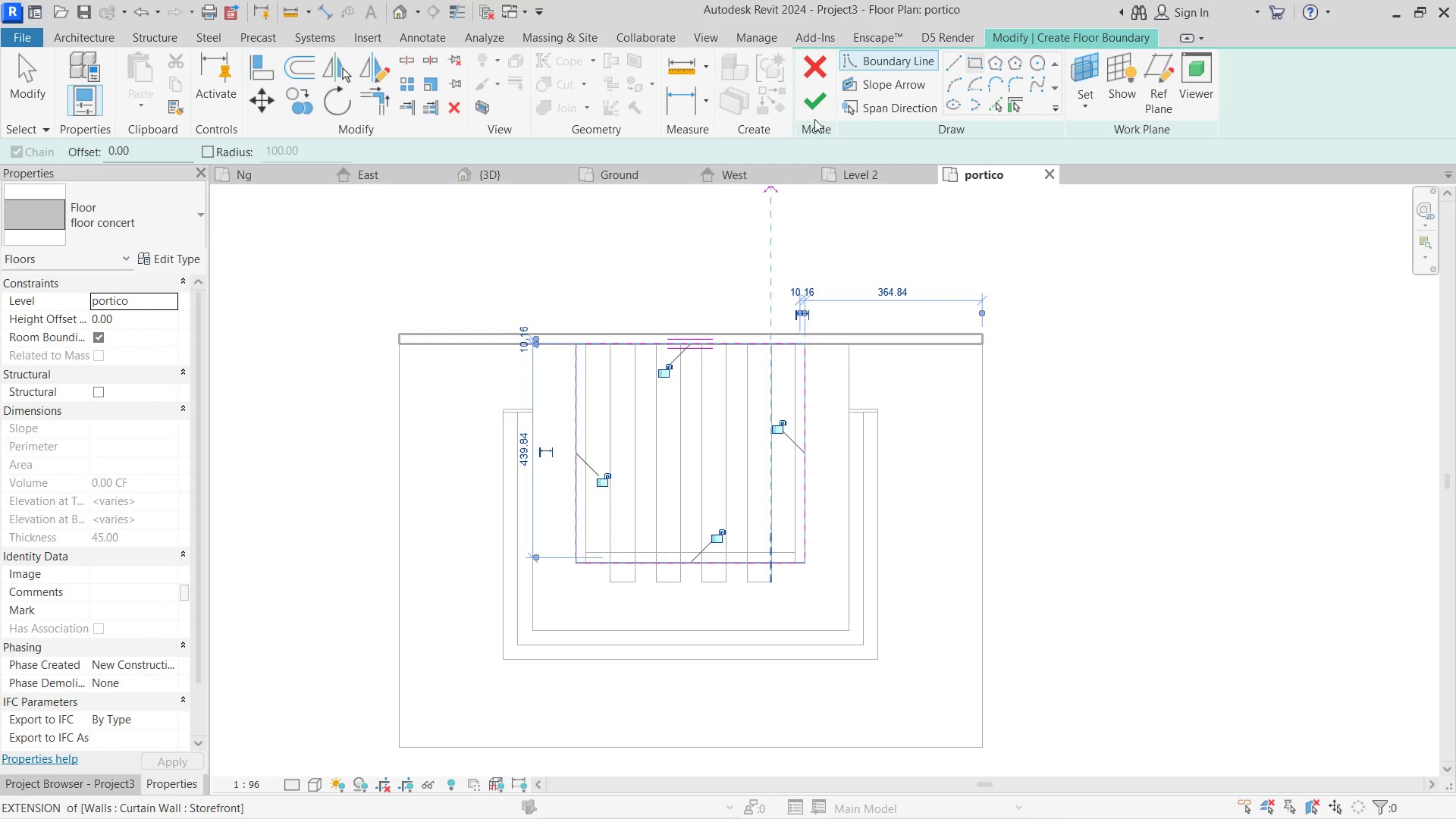 
left_click([816, 105])
 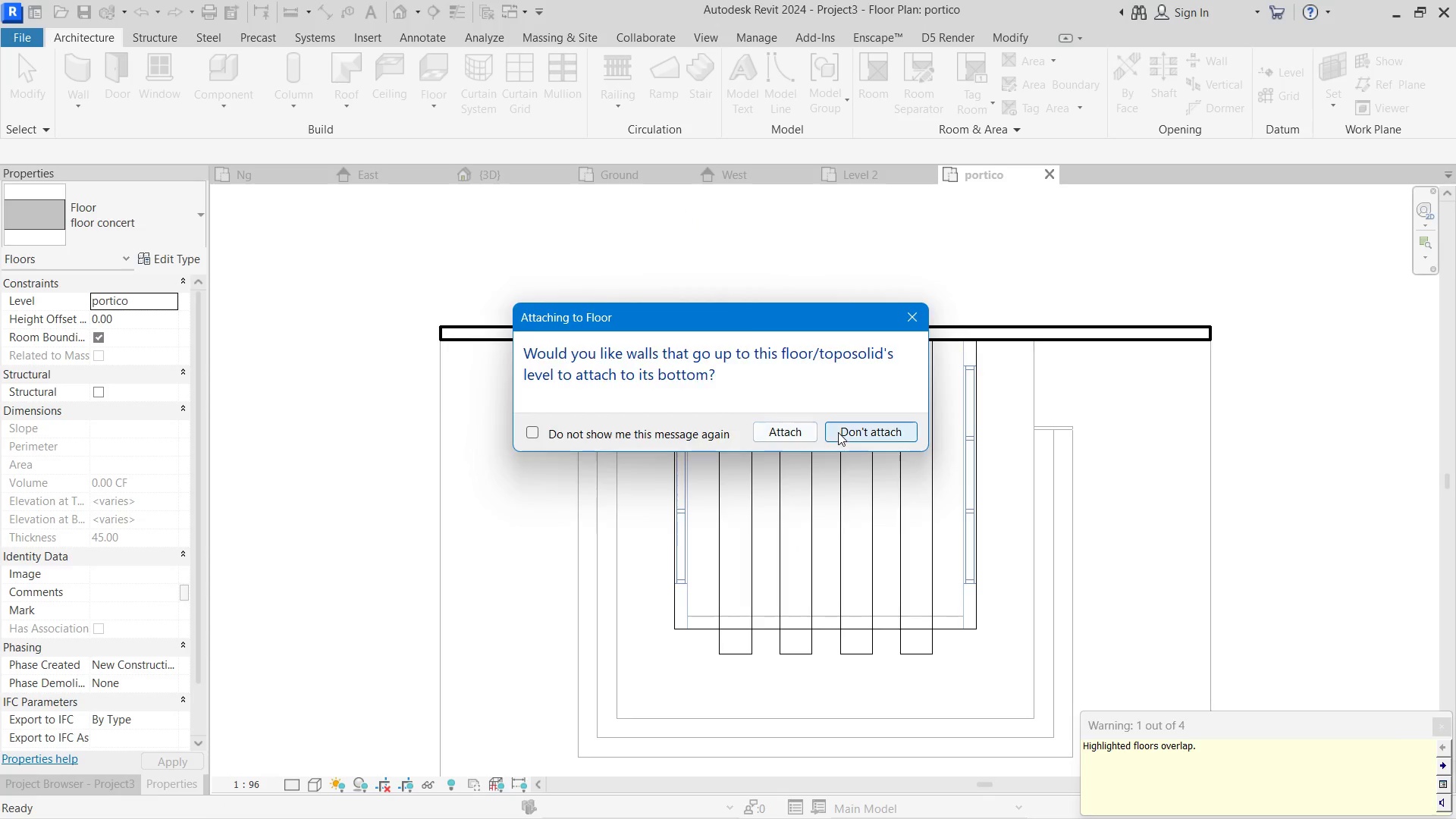 
double_click([693, 277])
 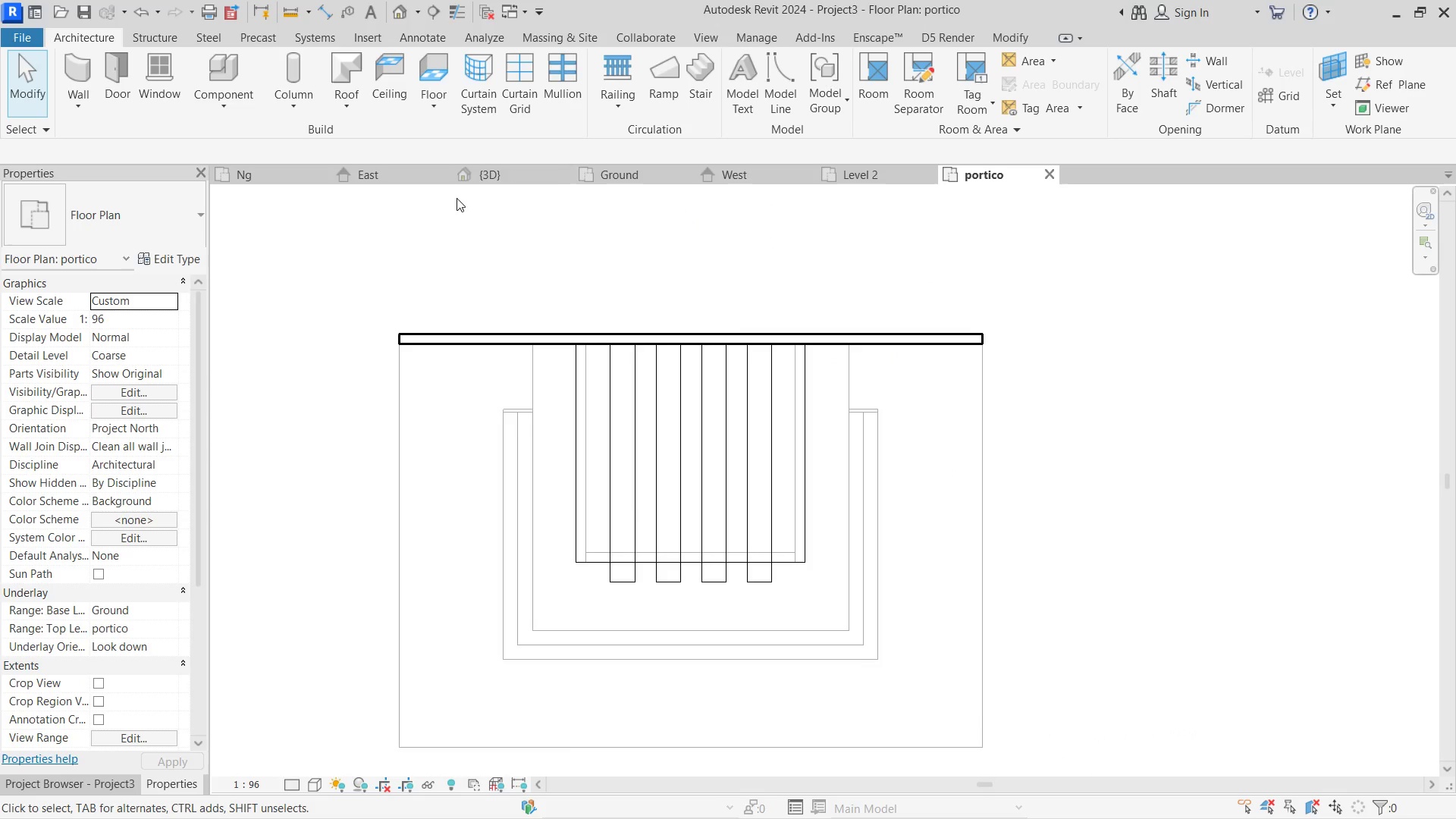 
left_click([519, 173])
 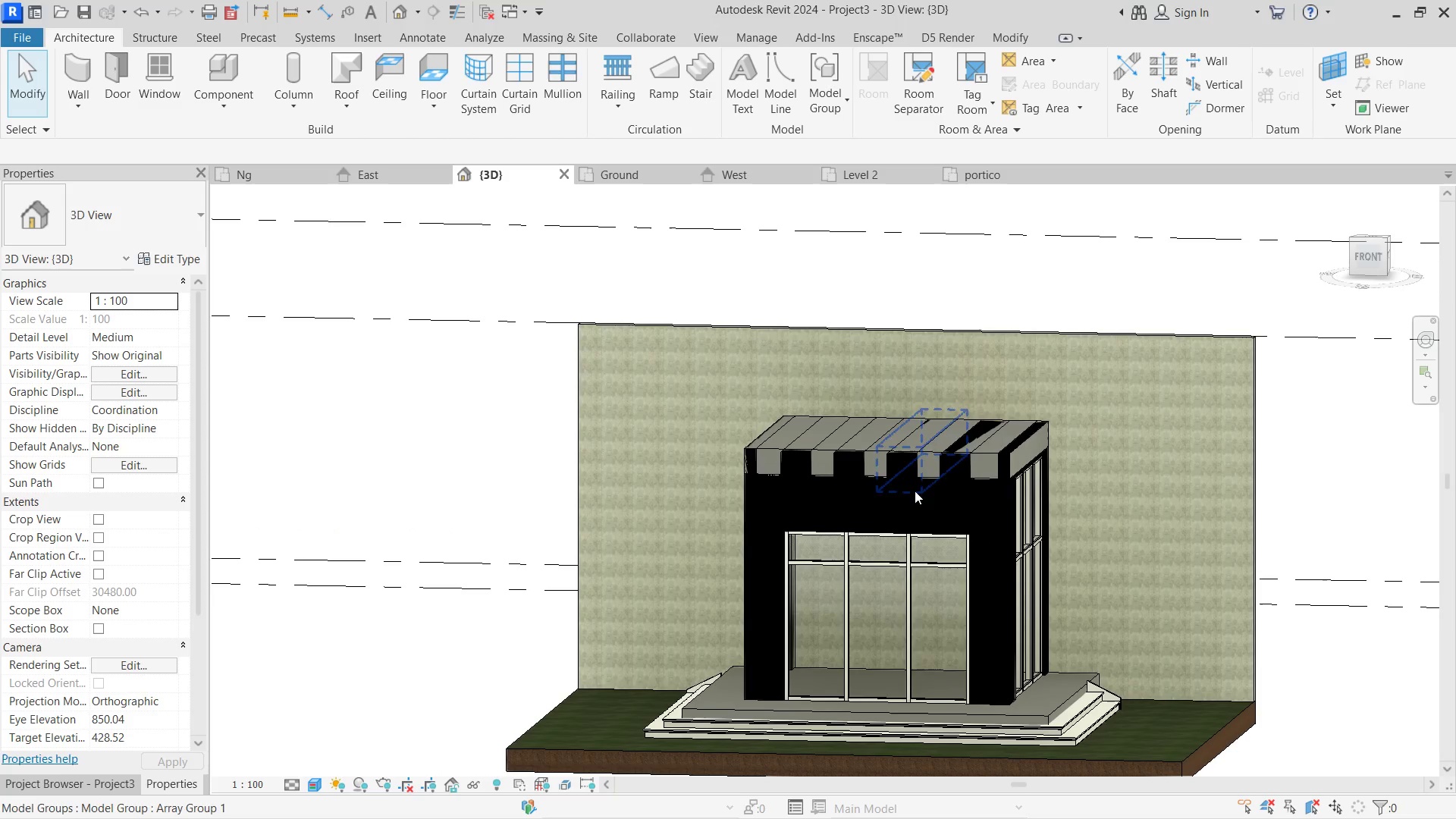 
hold_key(key=ShiftLeft, duration=0.64)
double_click([921, 519])
 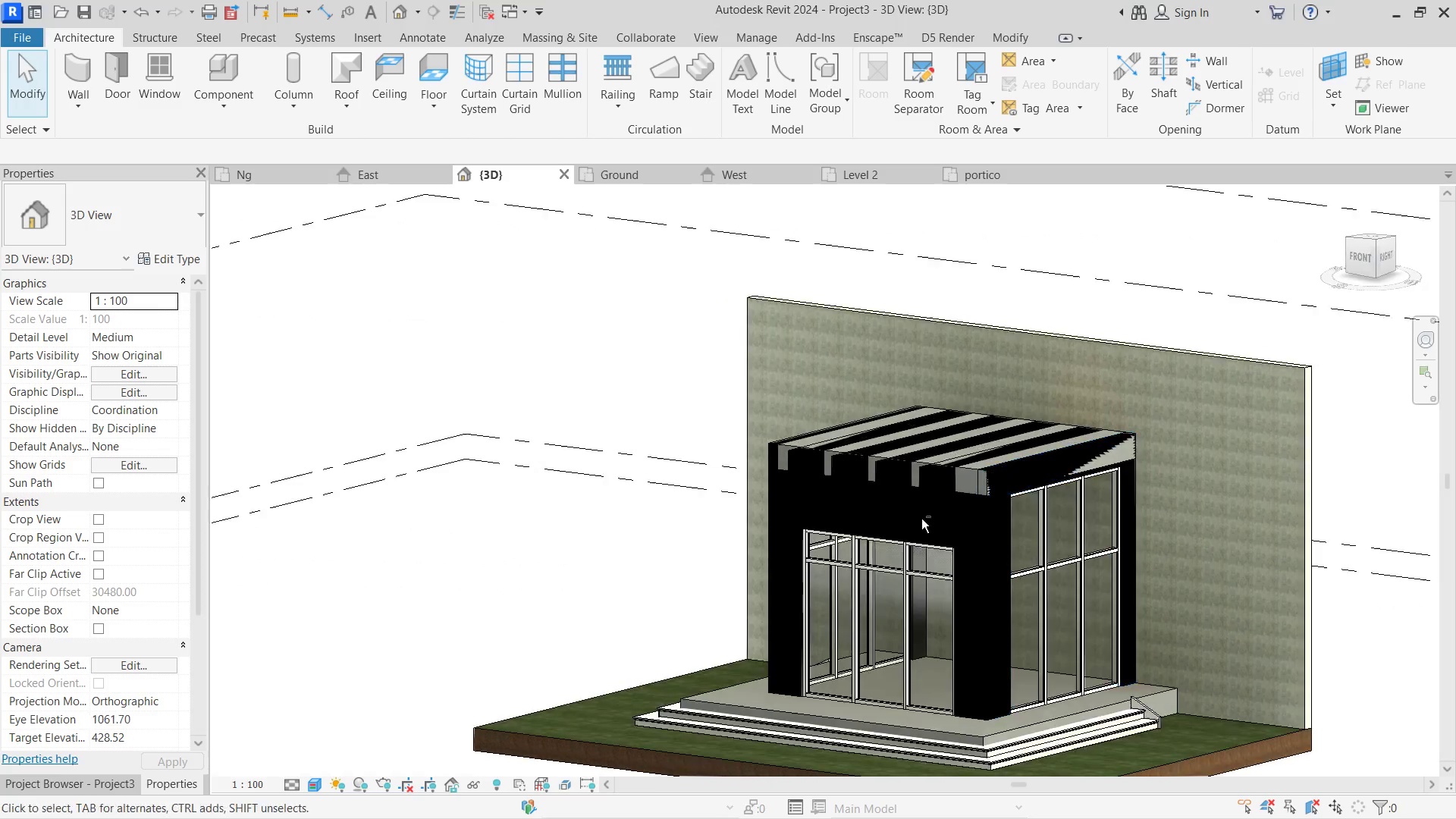 
triple_click([921, 519])
 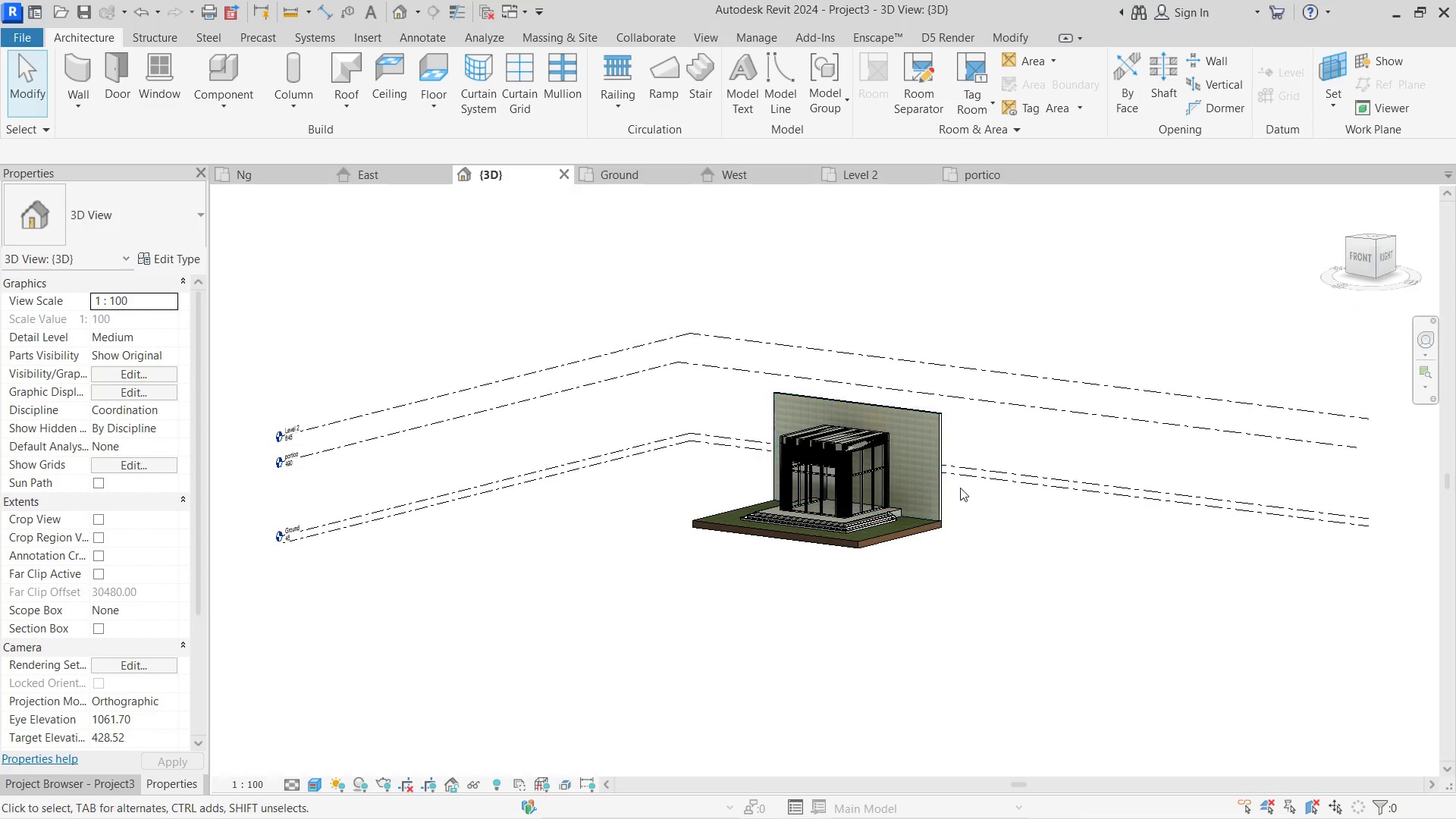 
scroll: coordinate [797, 414], scroll_direction: up, amount: 15.0
 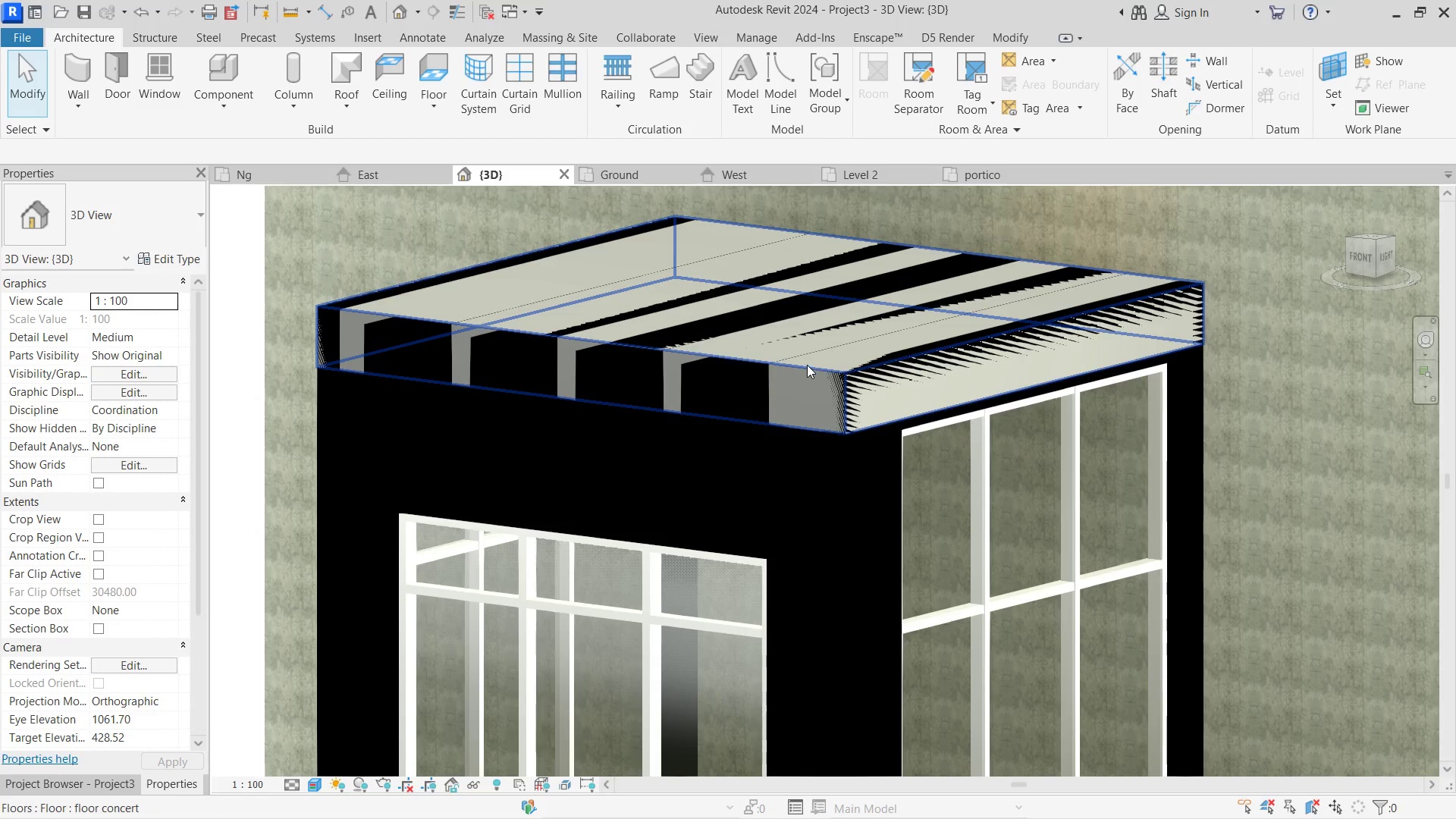 
left_click([807, 365])
 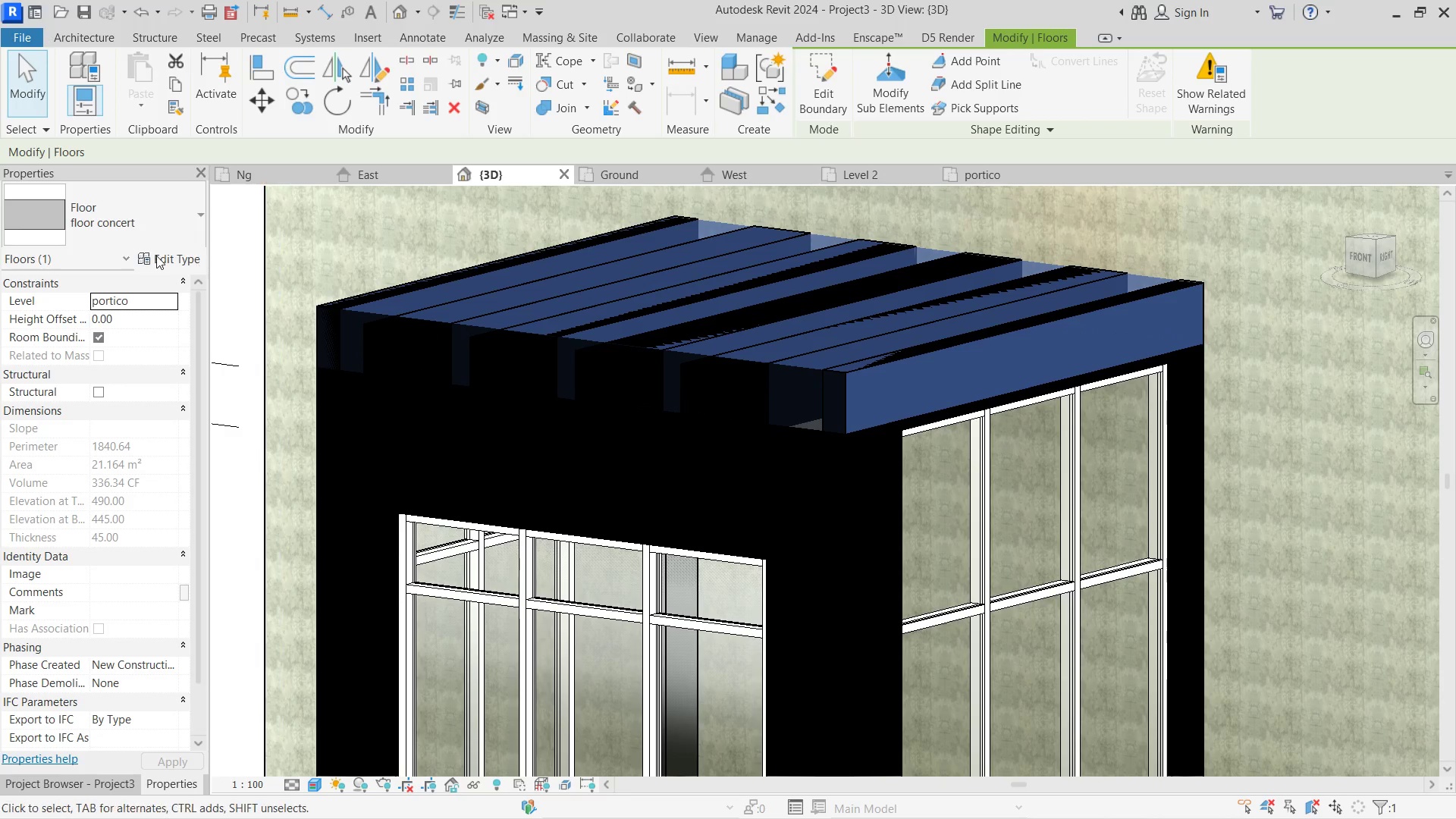 
left_click([156, 256])
 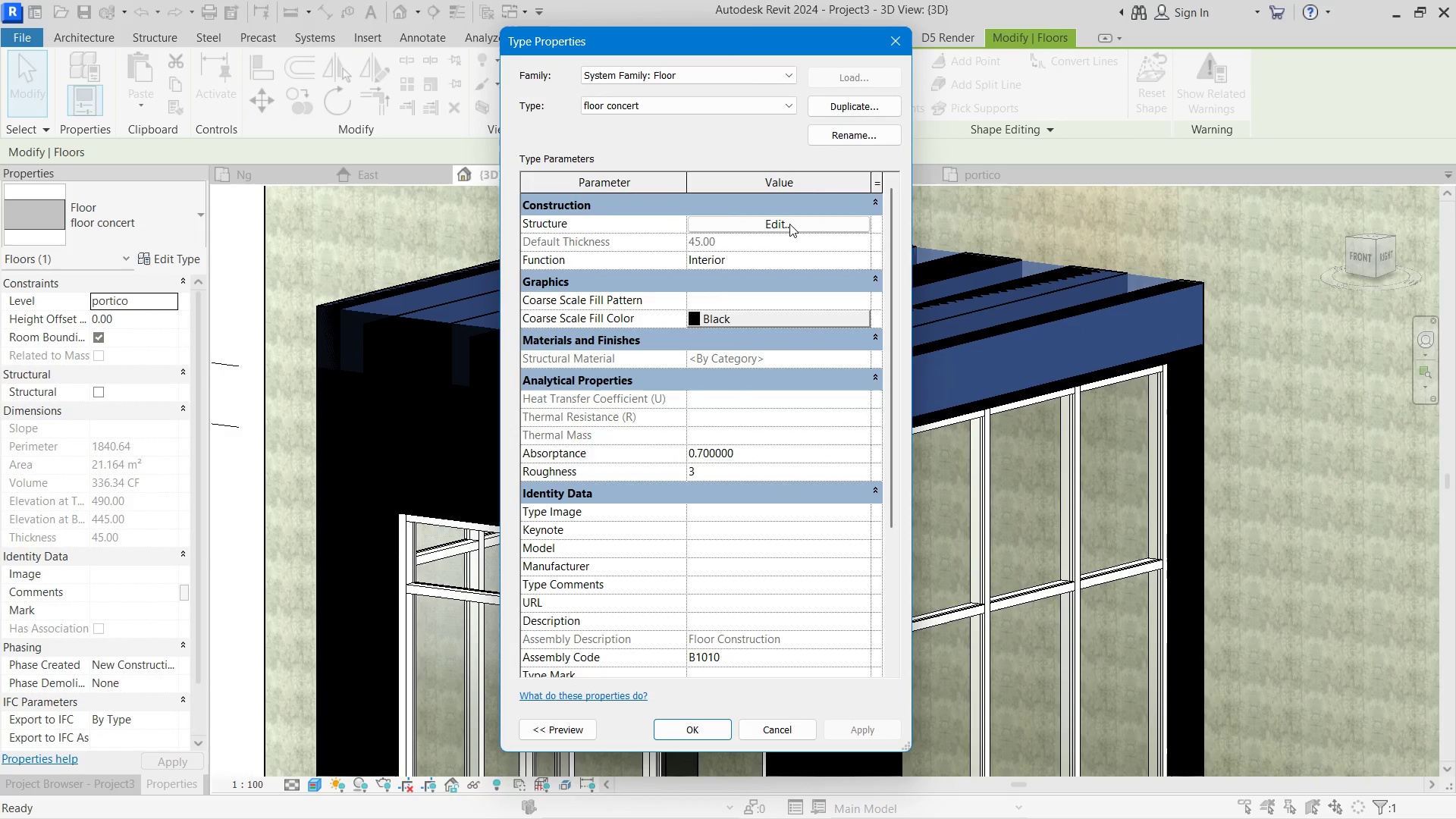 
key(Alt+Tab)